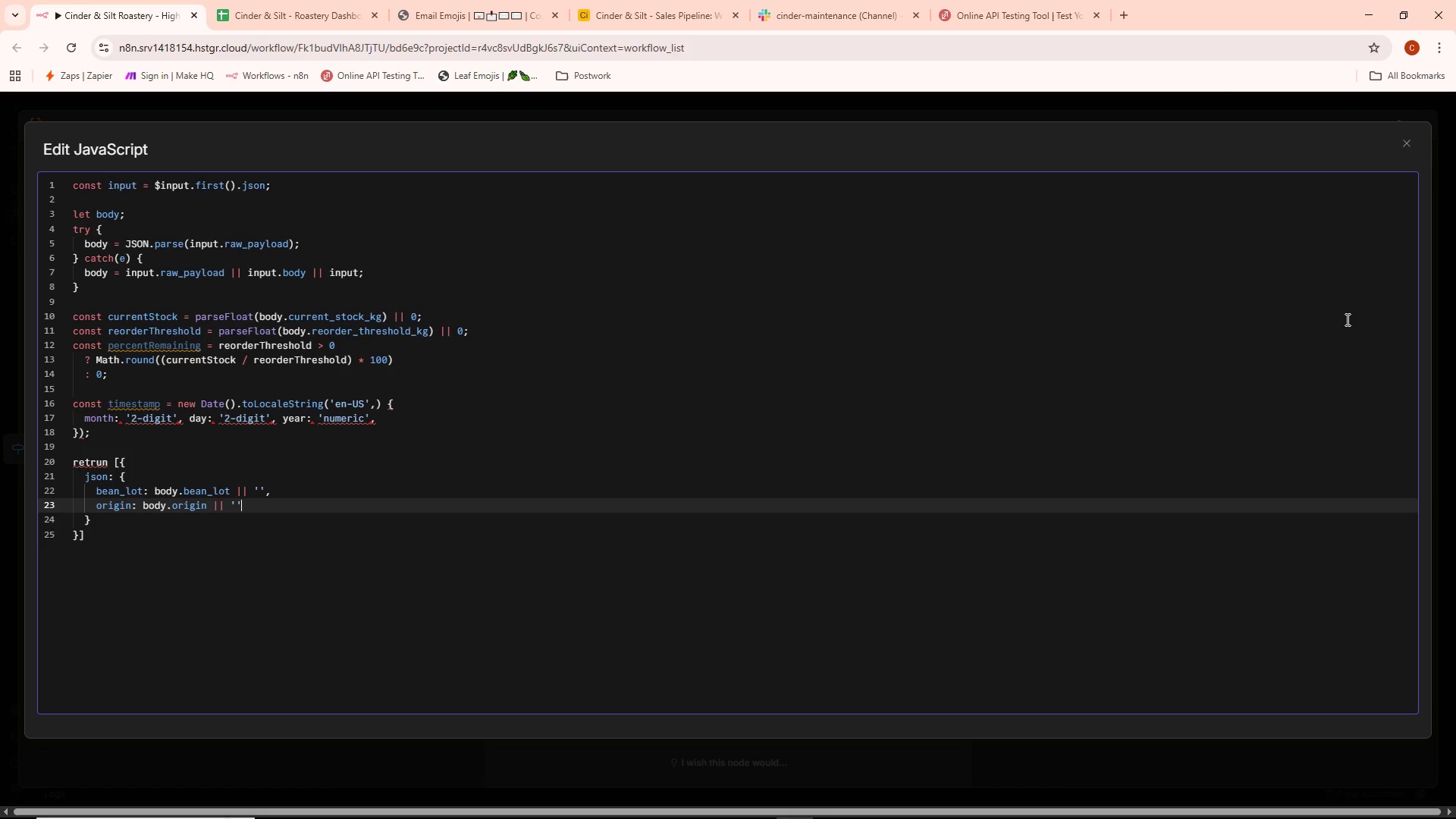 
key(Comma)
 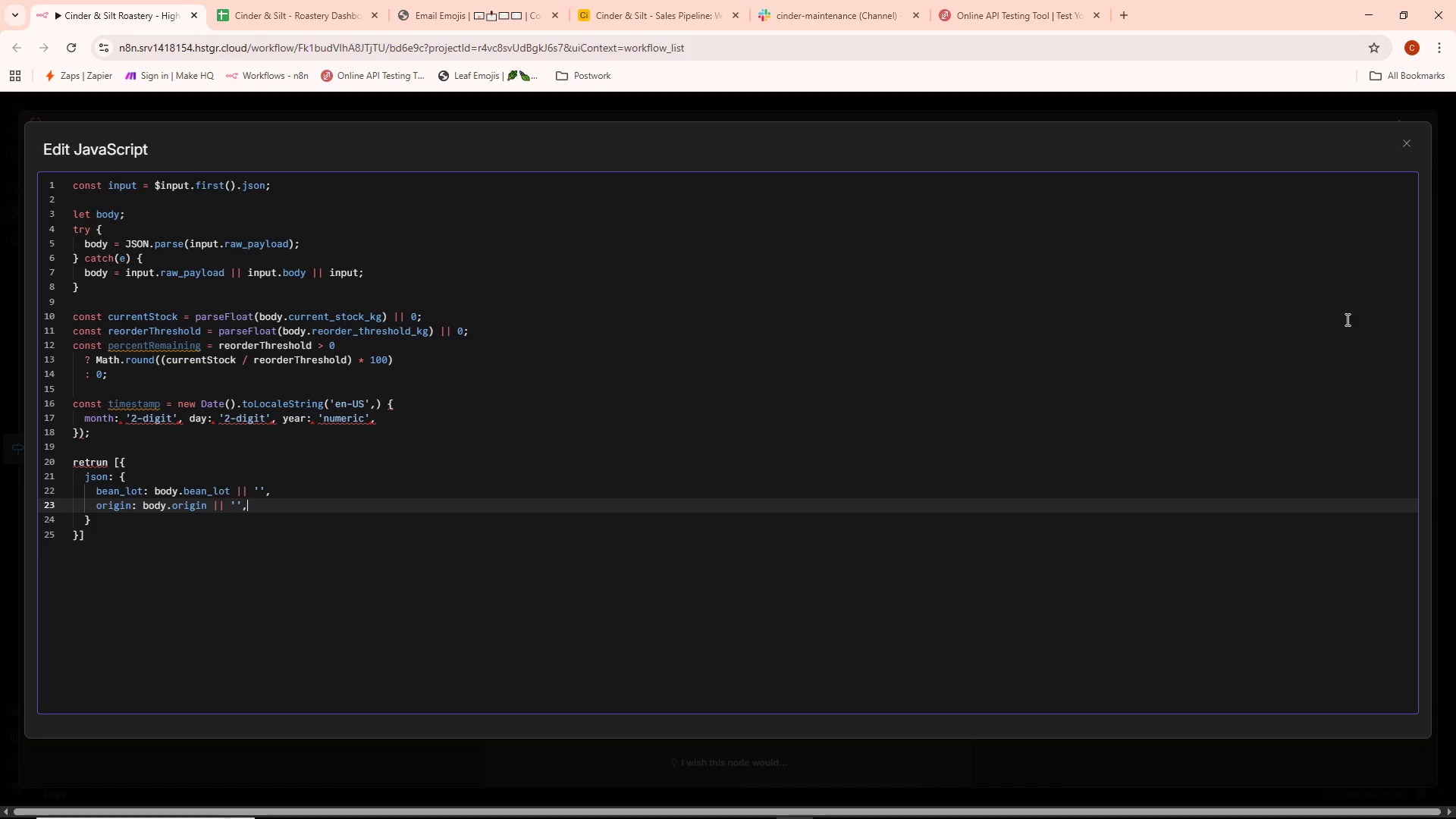 
key(Enter)
 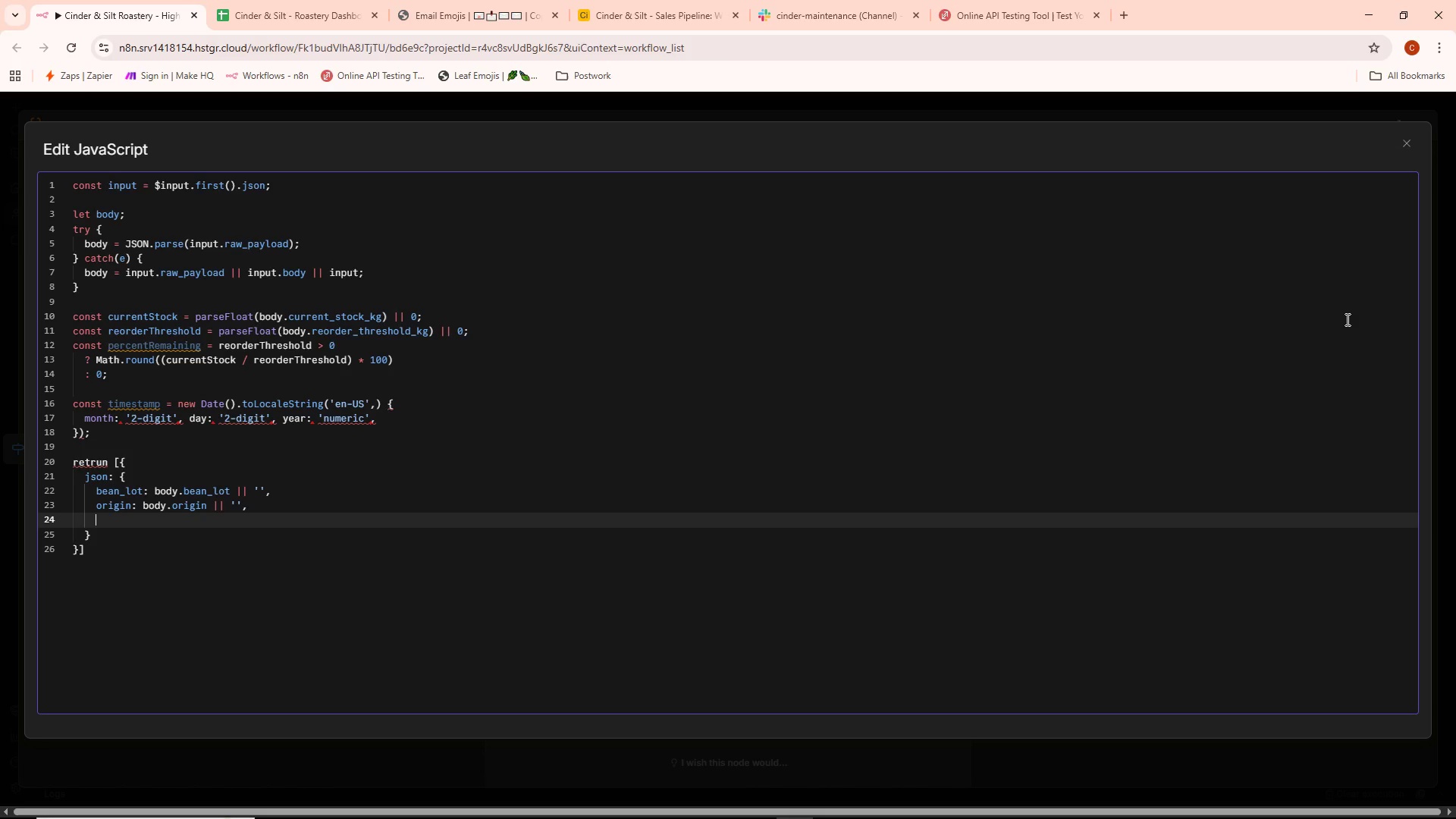 
type(current_st)
 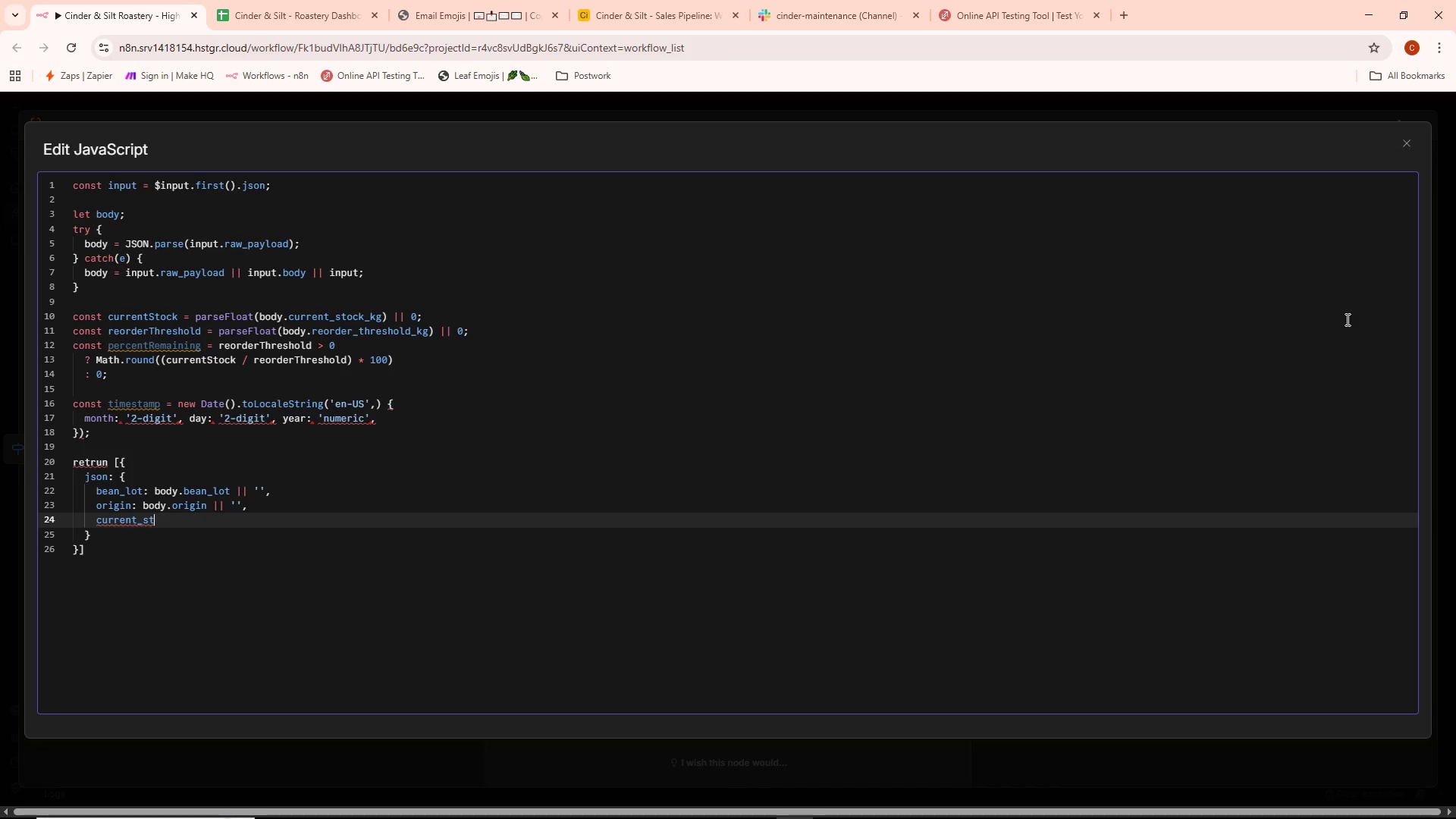 
type(ck)
key(Backspace)
key(Backspace)
type(ock_kg: )
 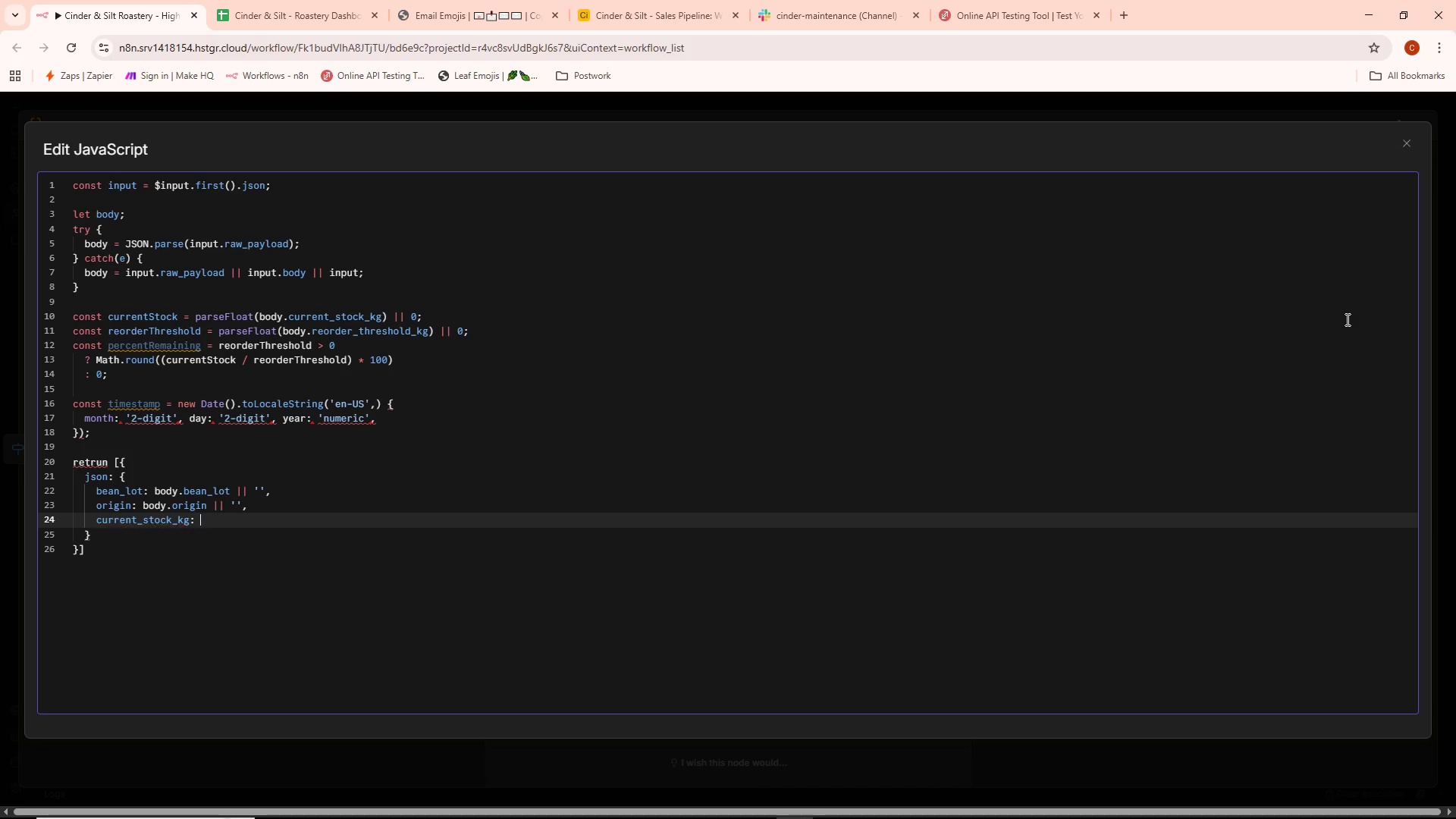 
wait(5.36)
 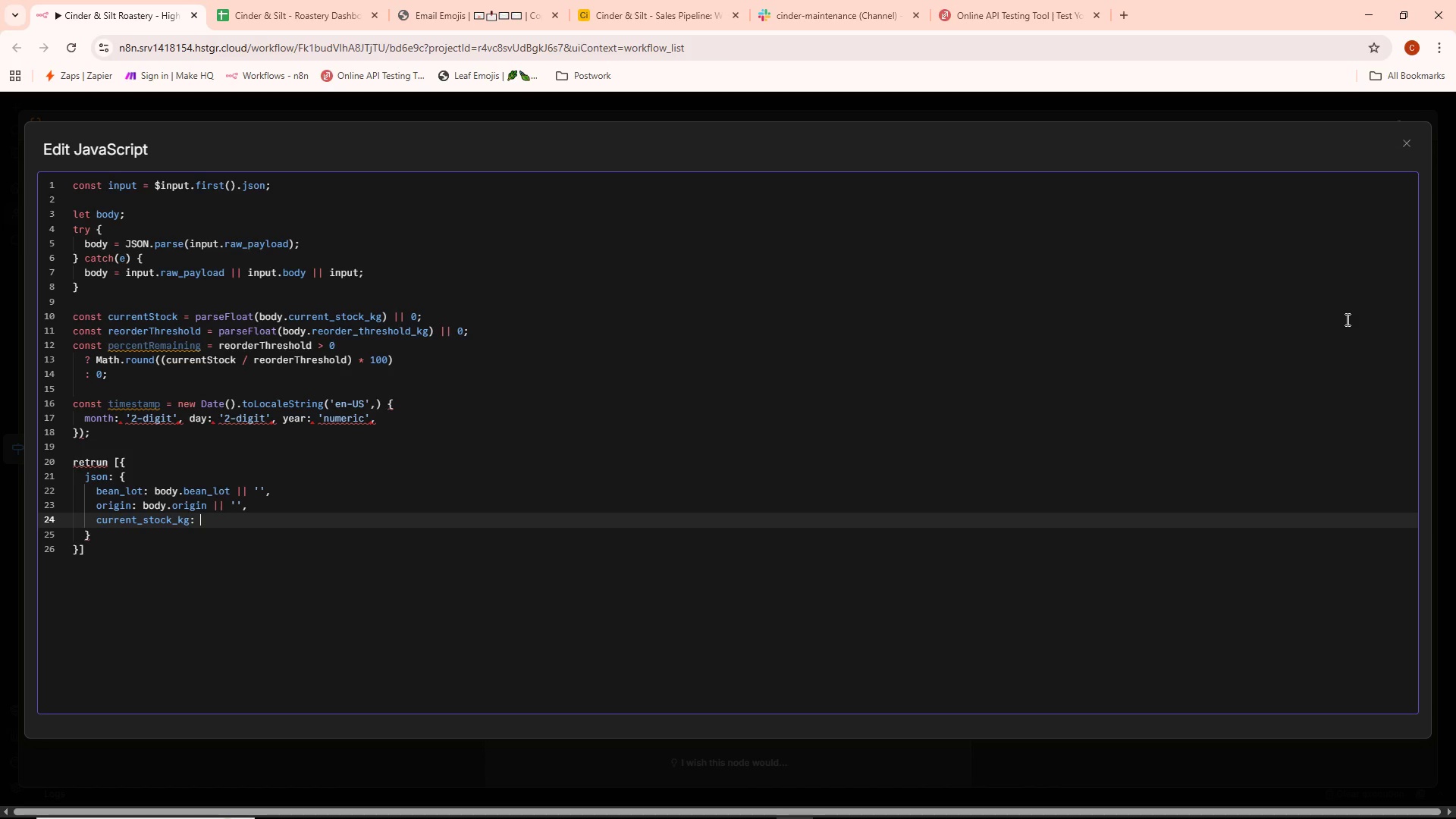 
type(currentStock,)
 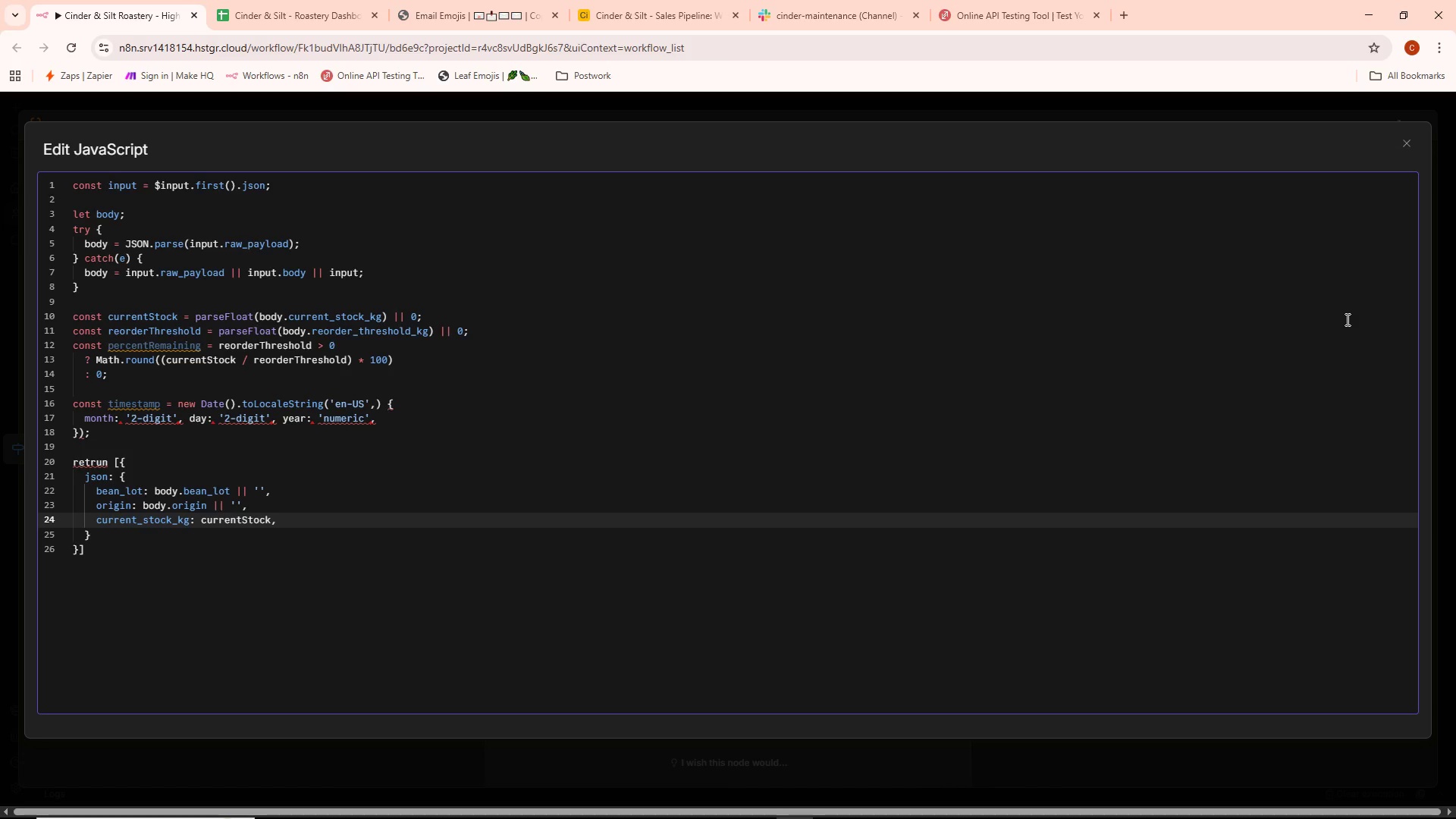 
key(Enter)
 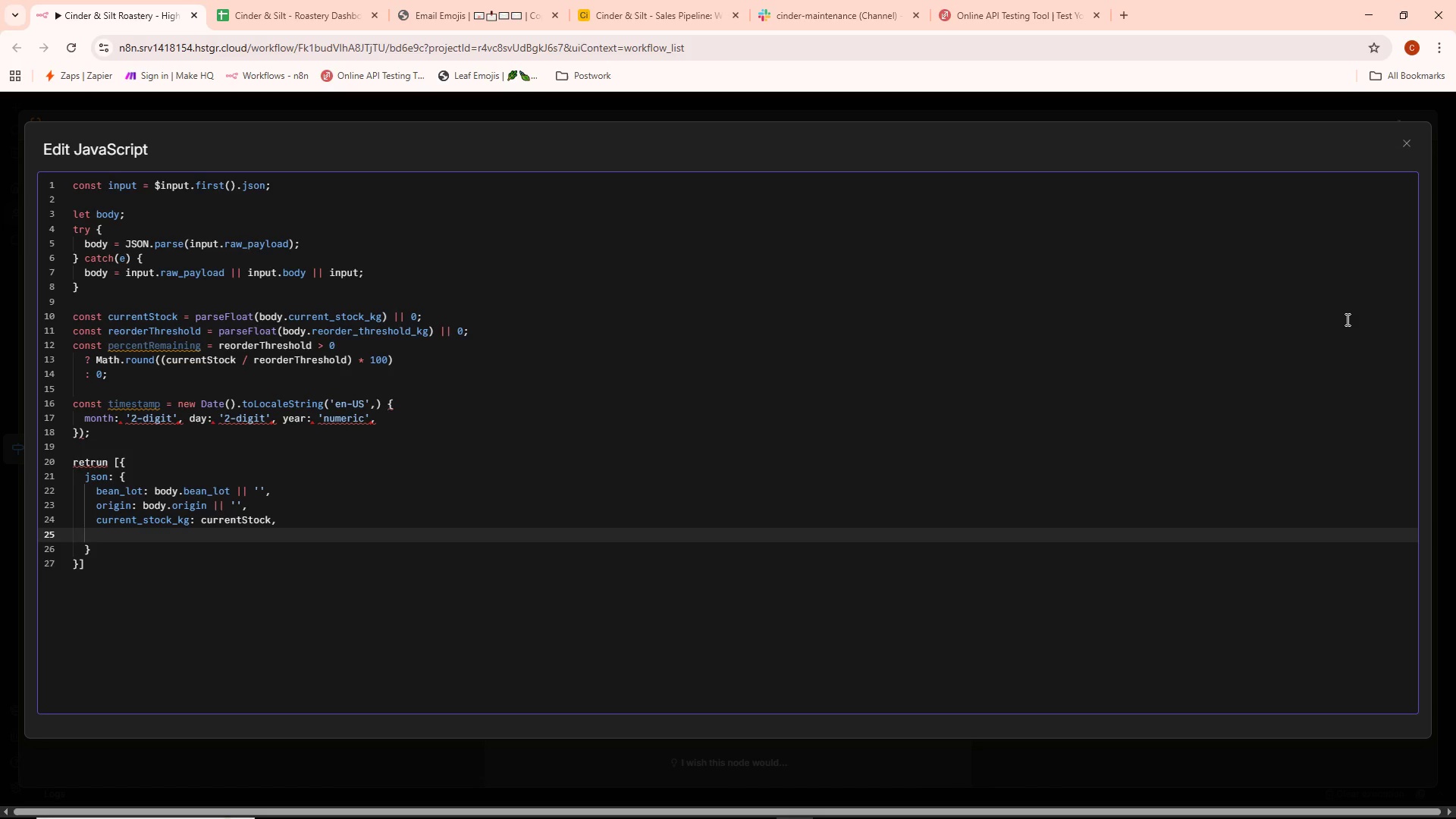 
type(er)
key(Backspace)
key(Backspace)
type(reorder)
 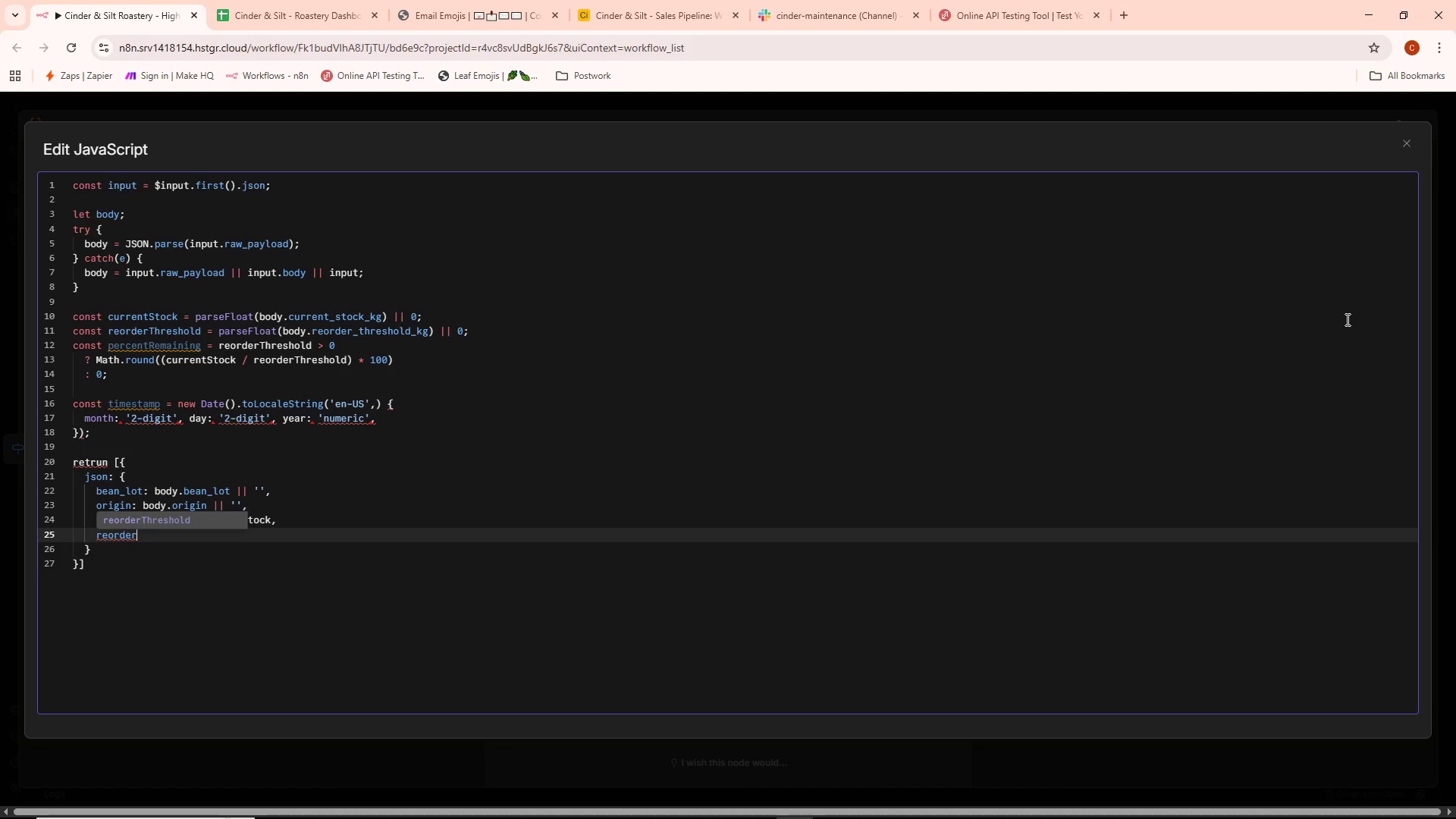 
type(_threshold)
 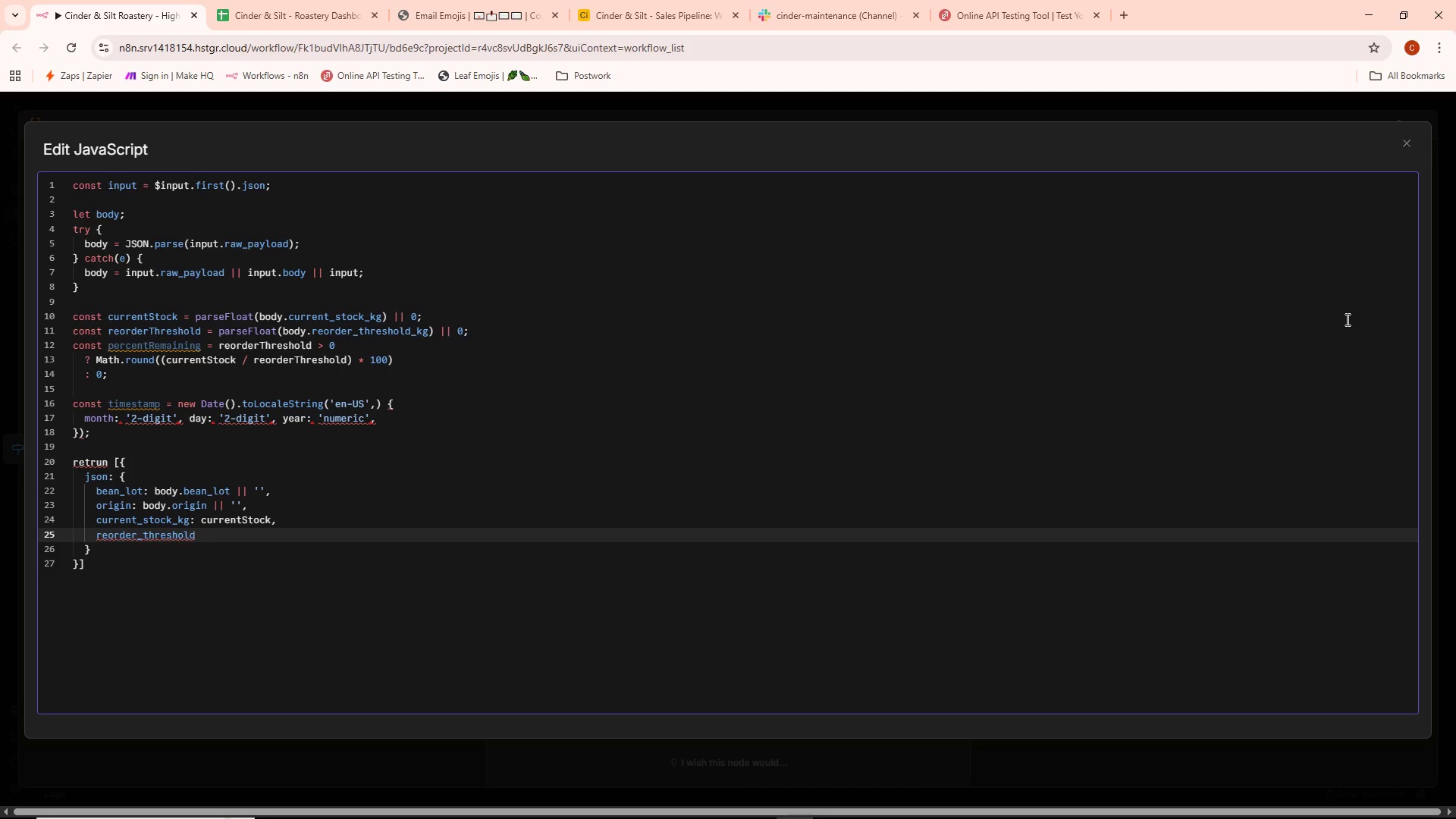 
type(_kg: reorderThresg)
key(Backspace)
type(hold)
 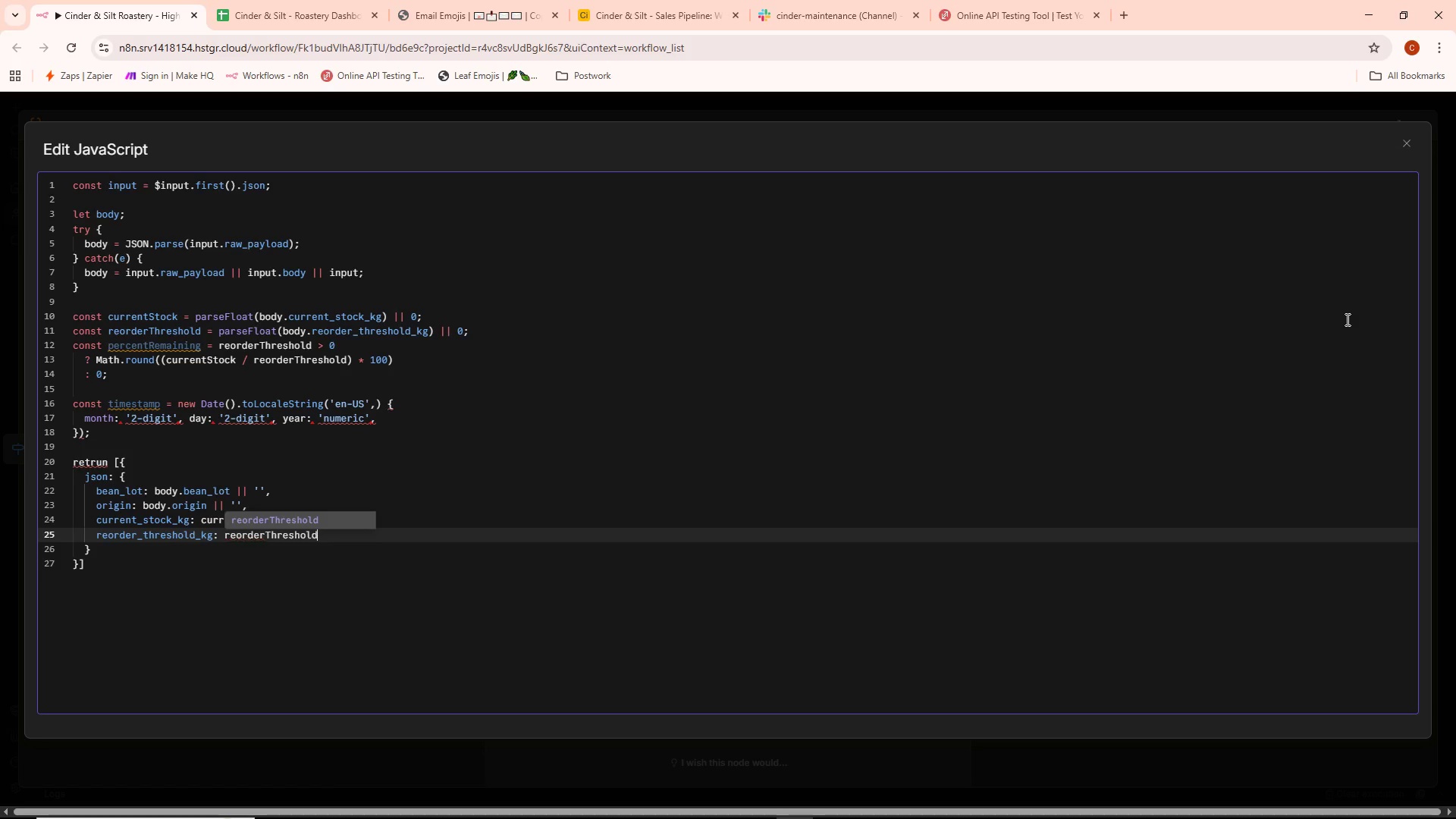 
wait(5.83)
 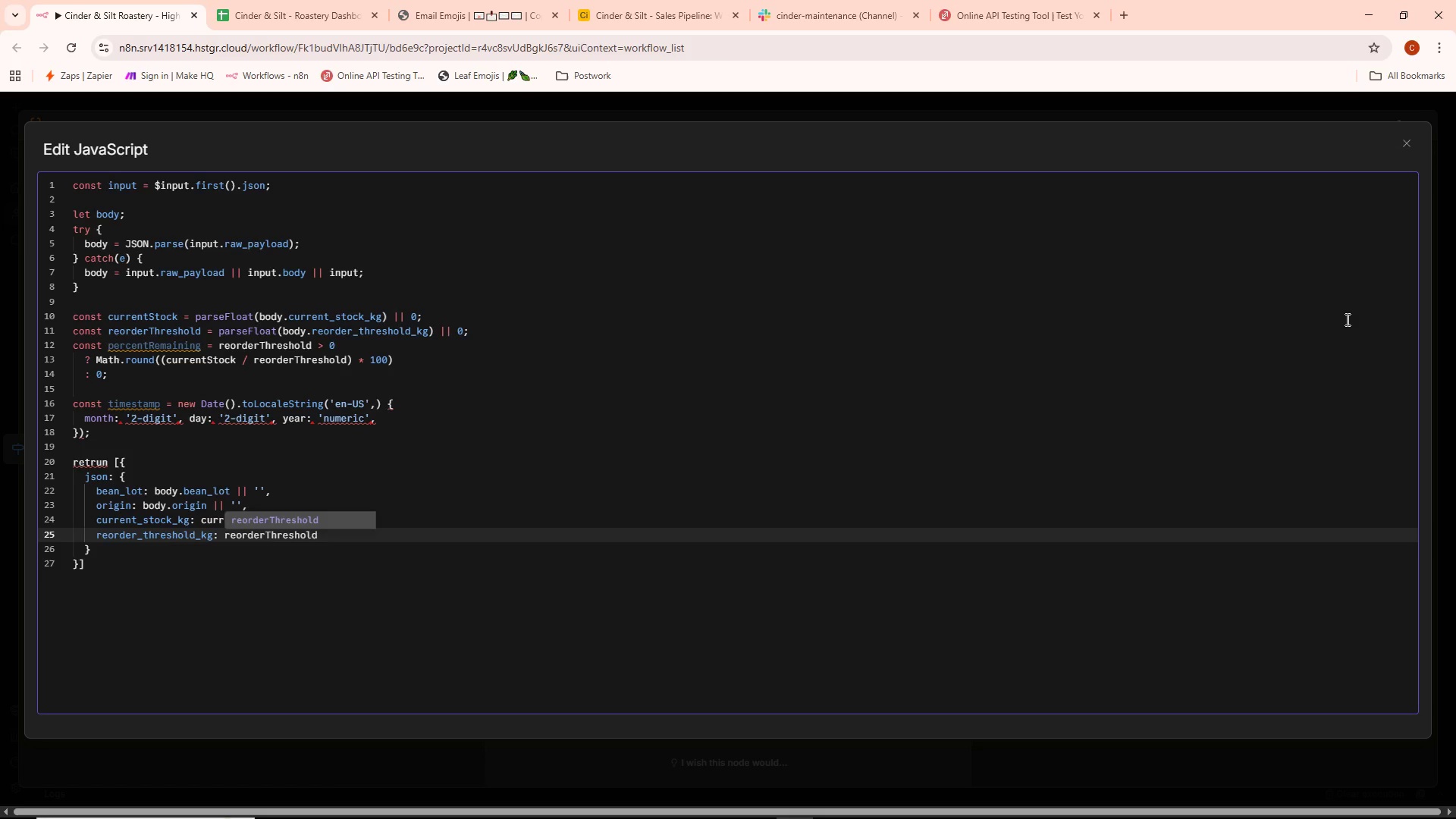 
key(Comma)
 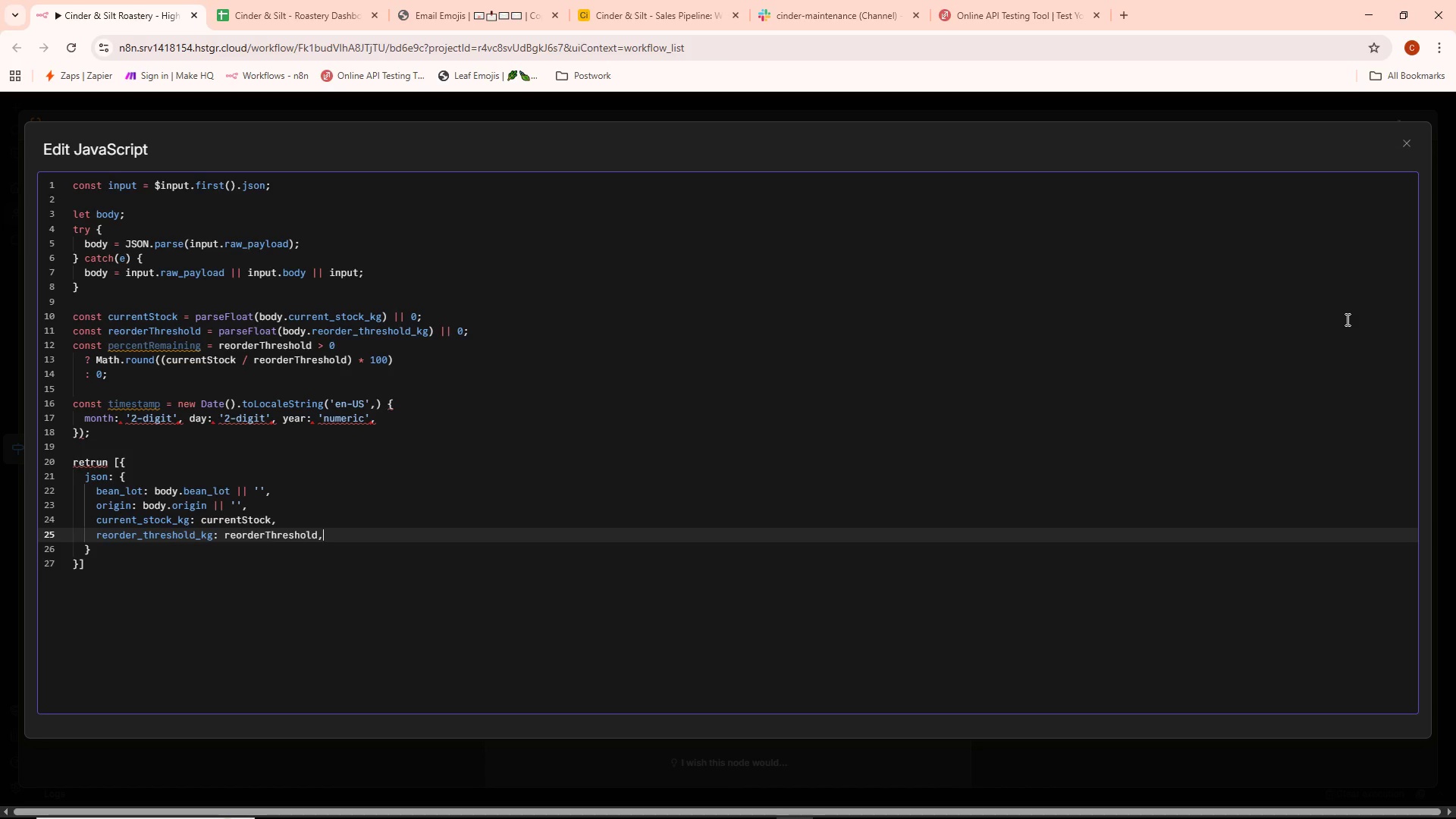 
key(Enter)
 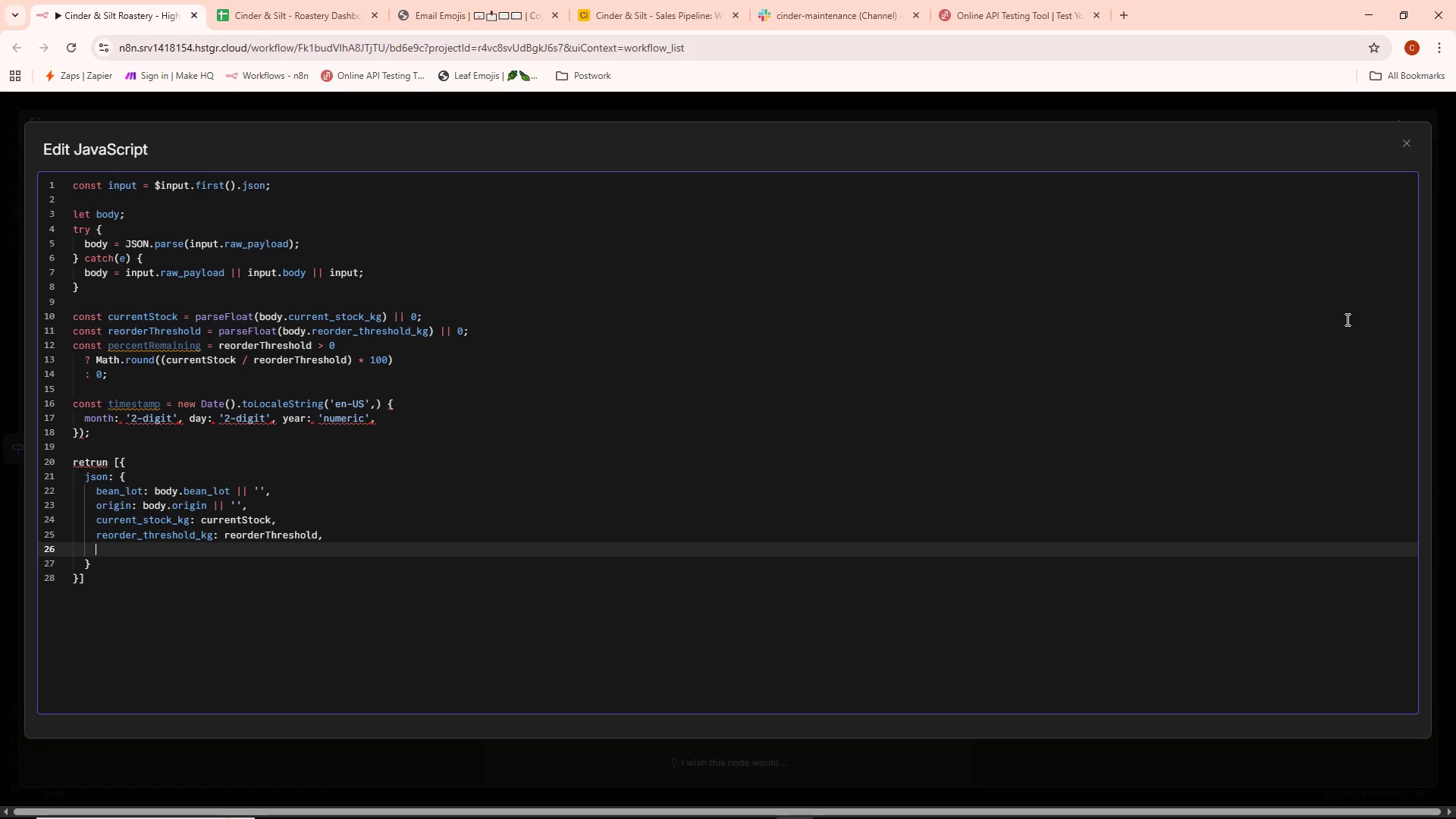 
type(percent_remaining)
 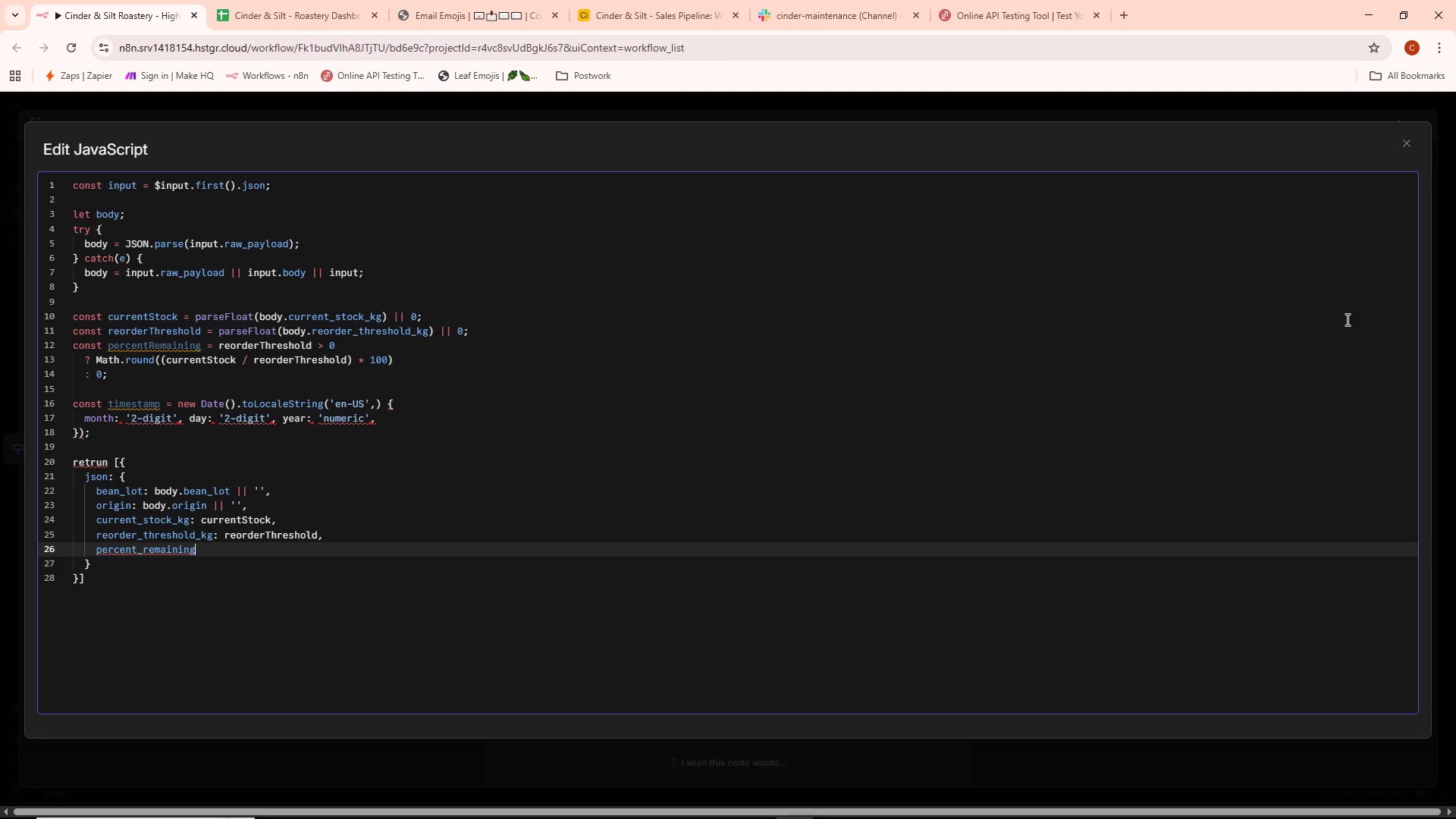 
type(: percentRemaining,)
 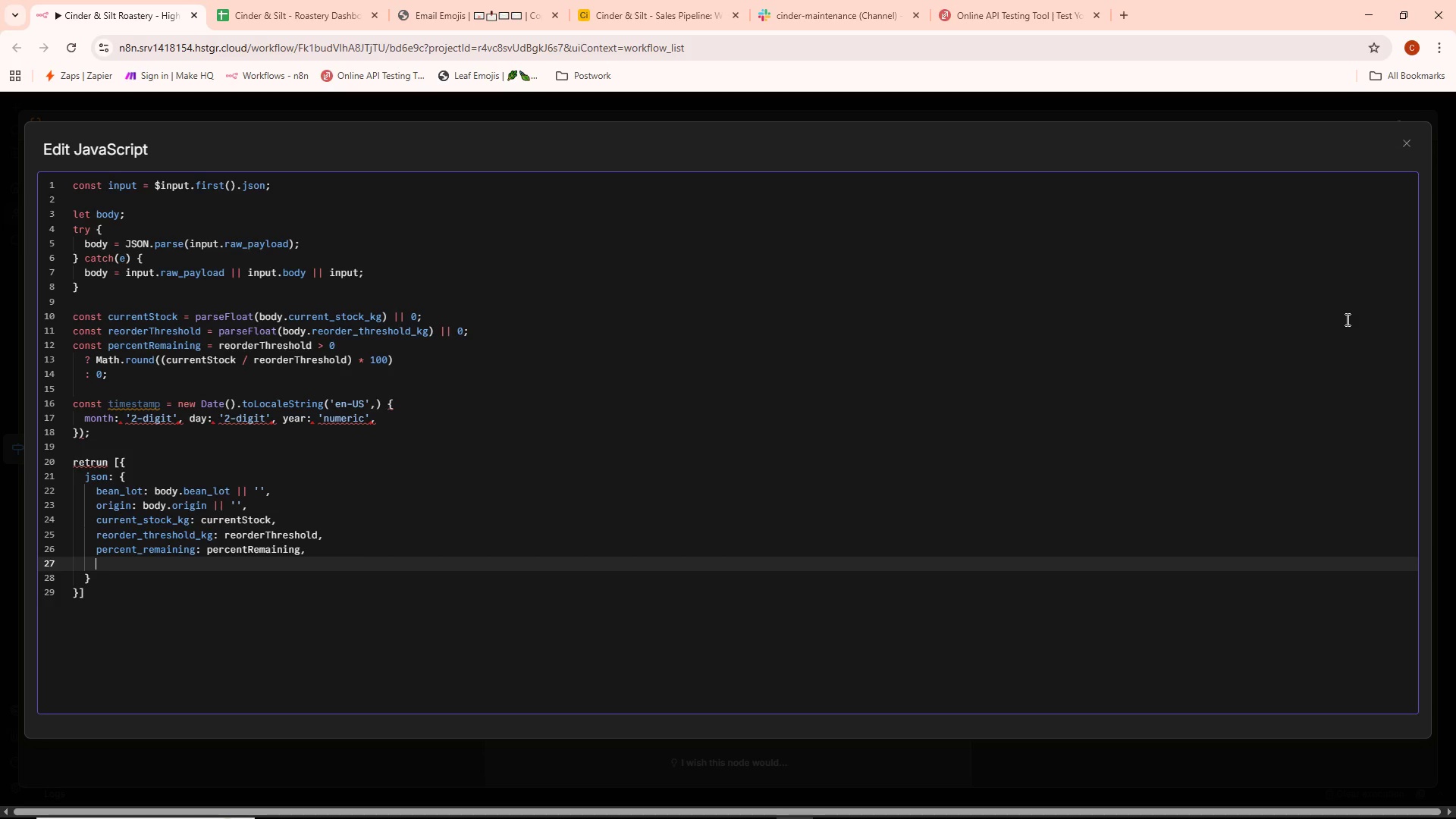 
key(Enter)
 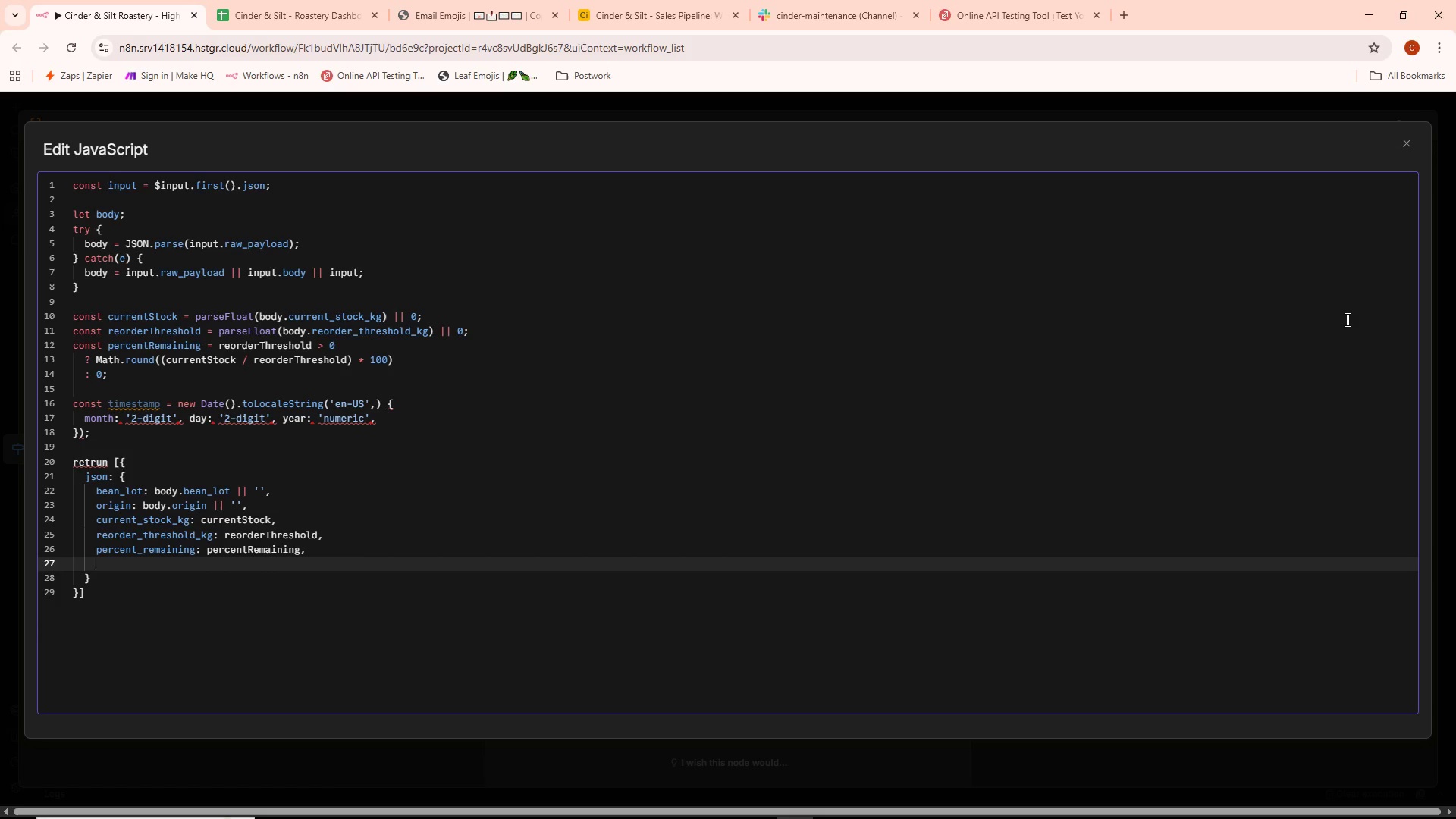 
type(status: currentStock)
 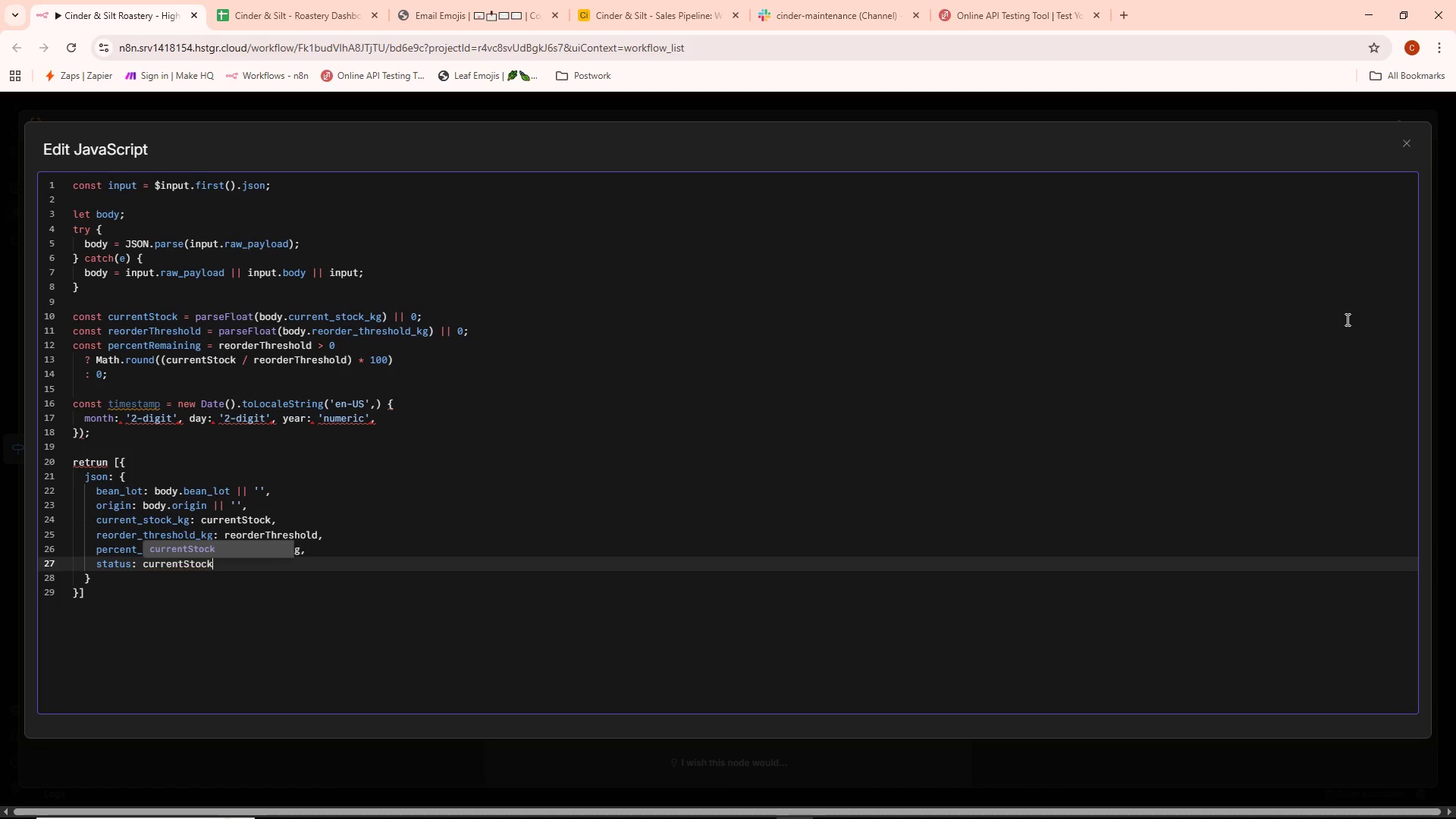 
type( <= reoderThreshold)
 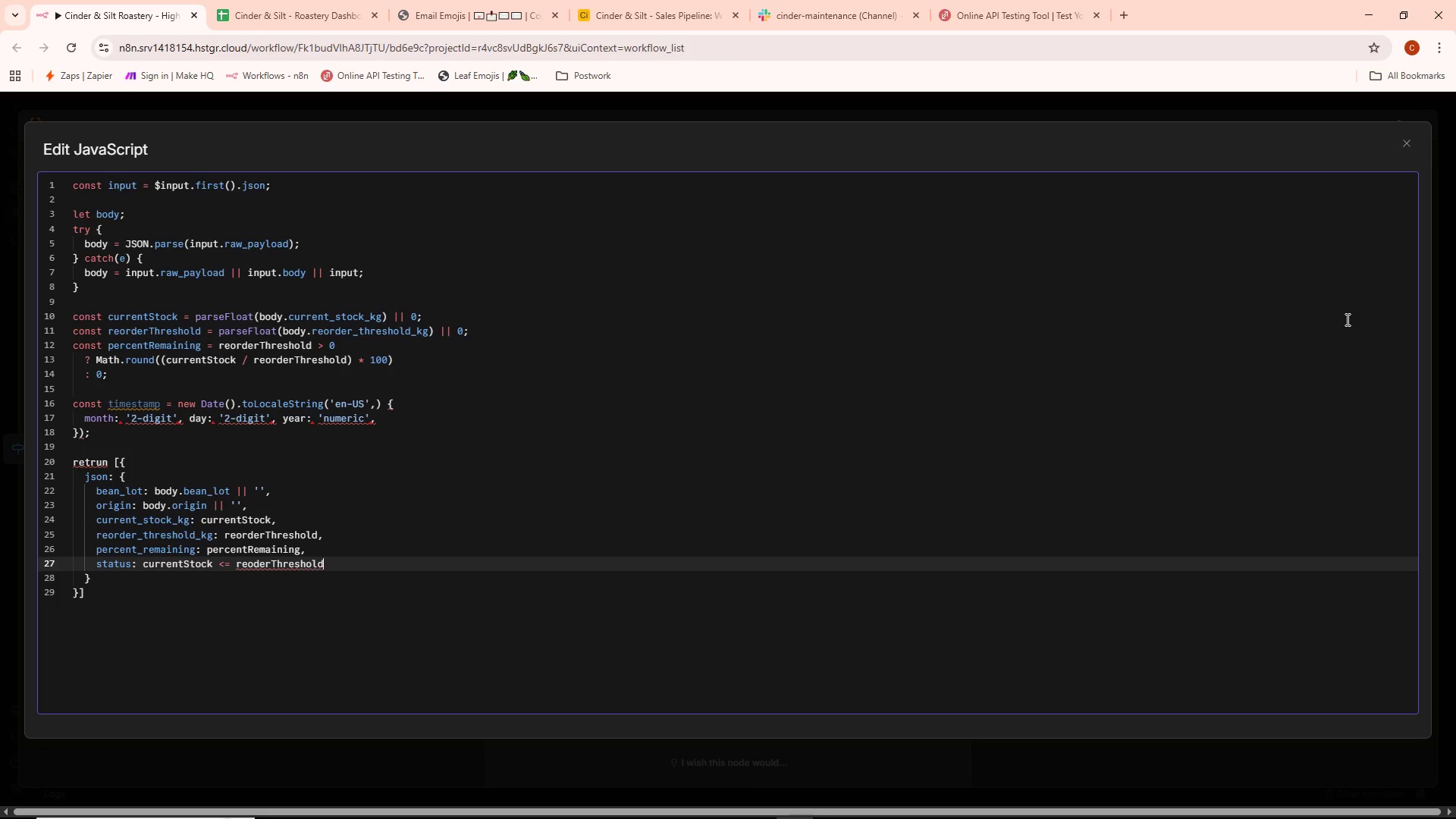 
wait(5.44)
 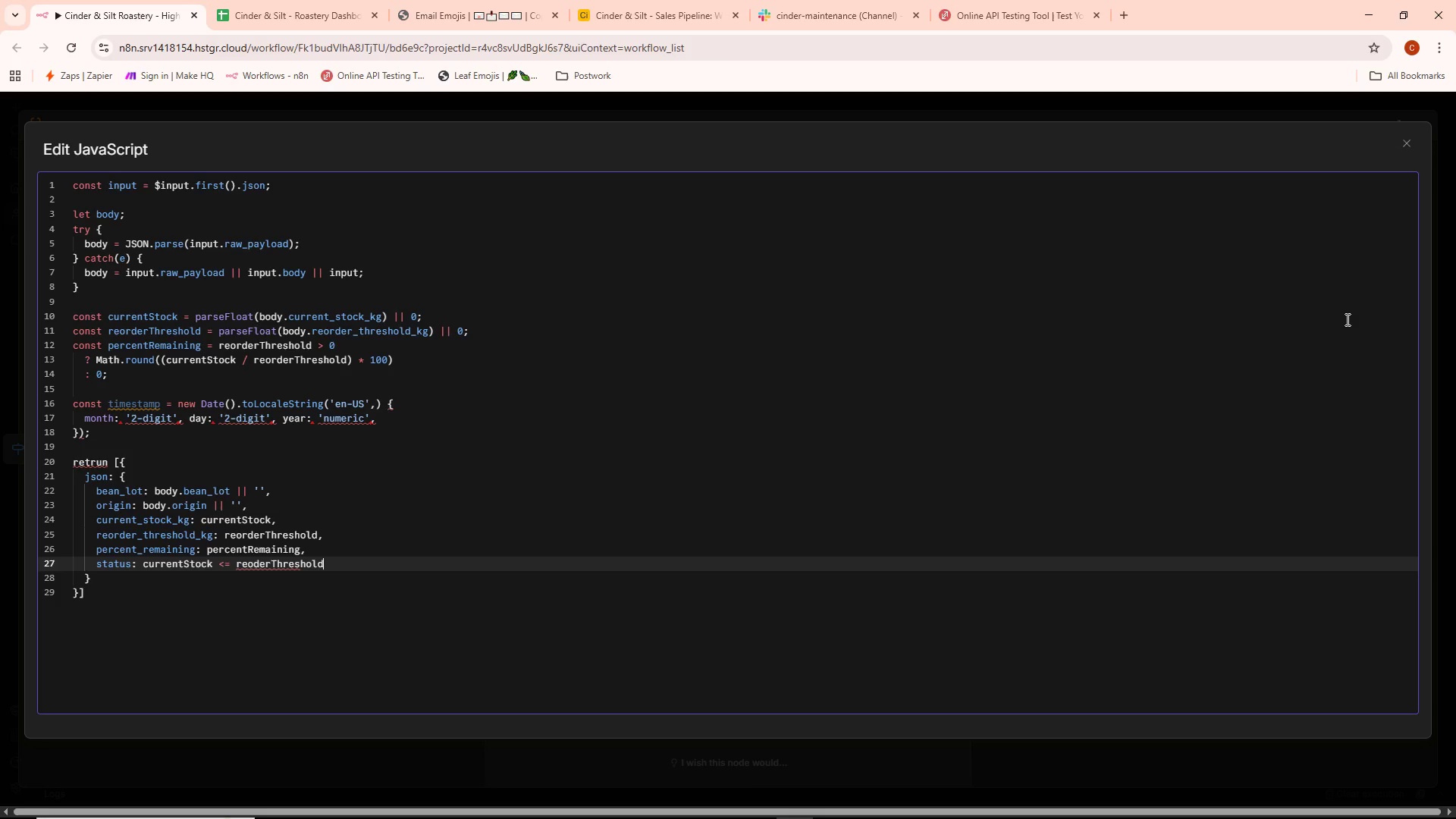 
key(R)
 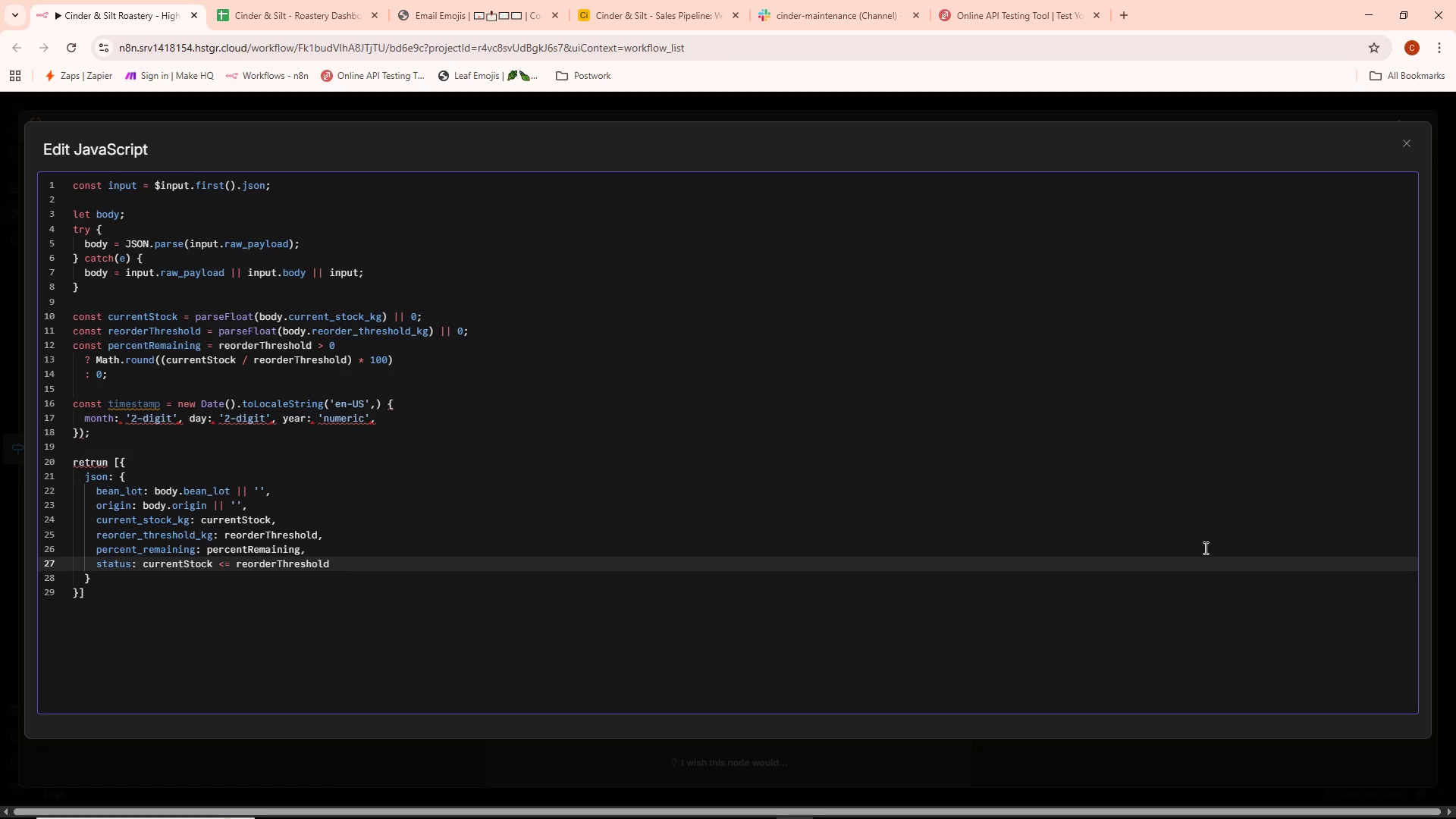 
wait(6.47)
 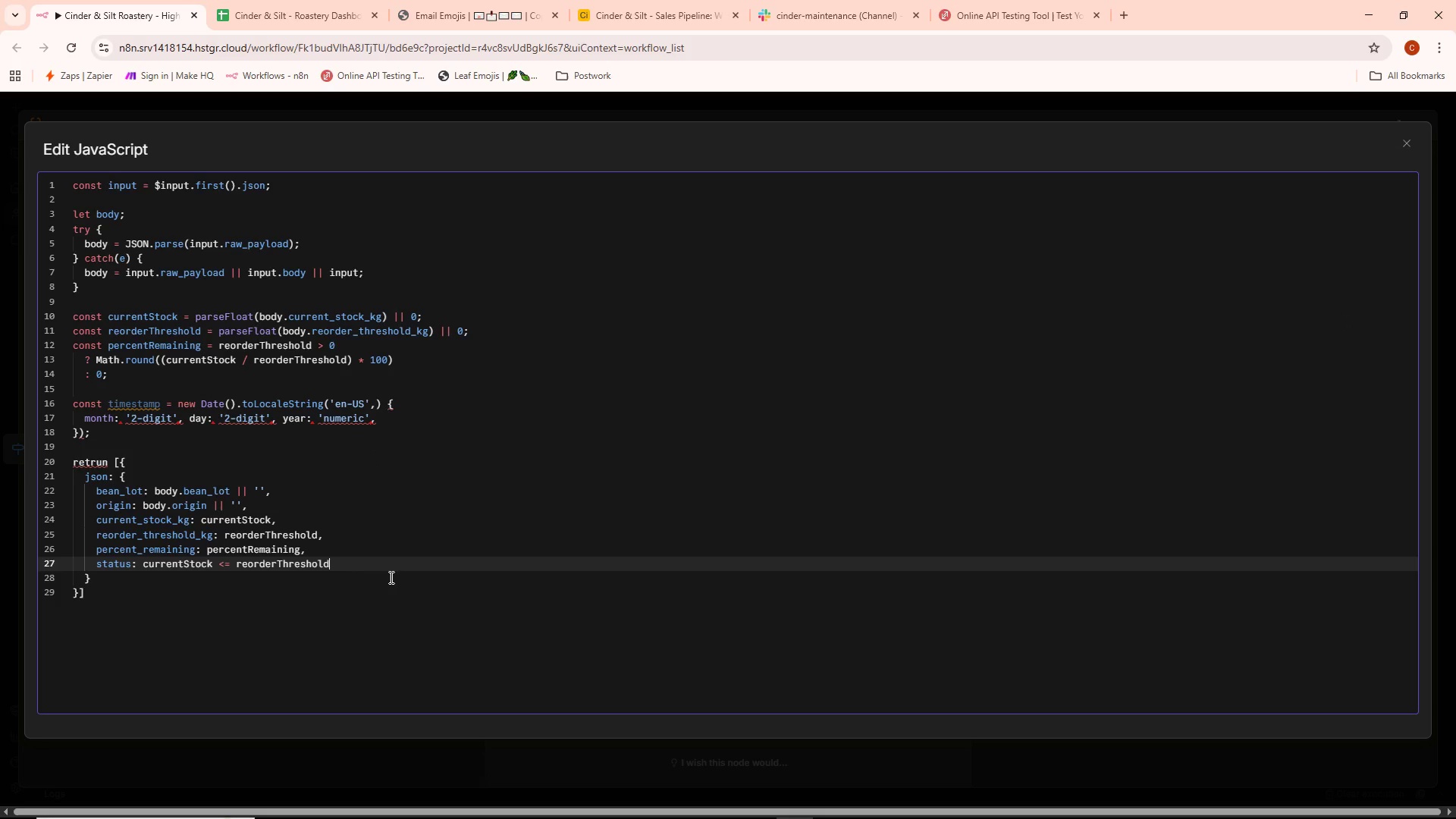 
type(? 'LOW STOCK)
 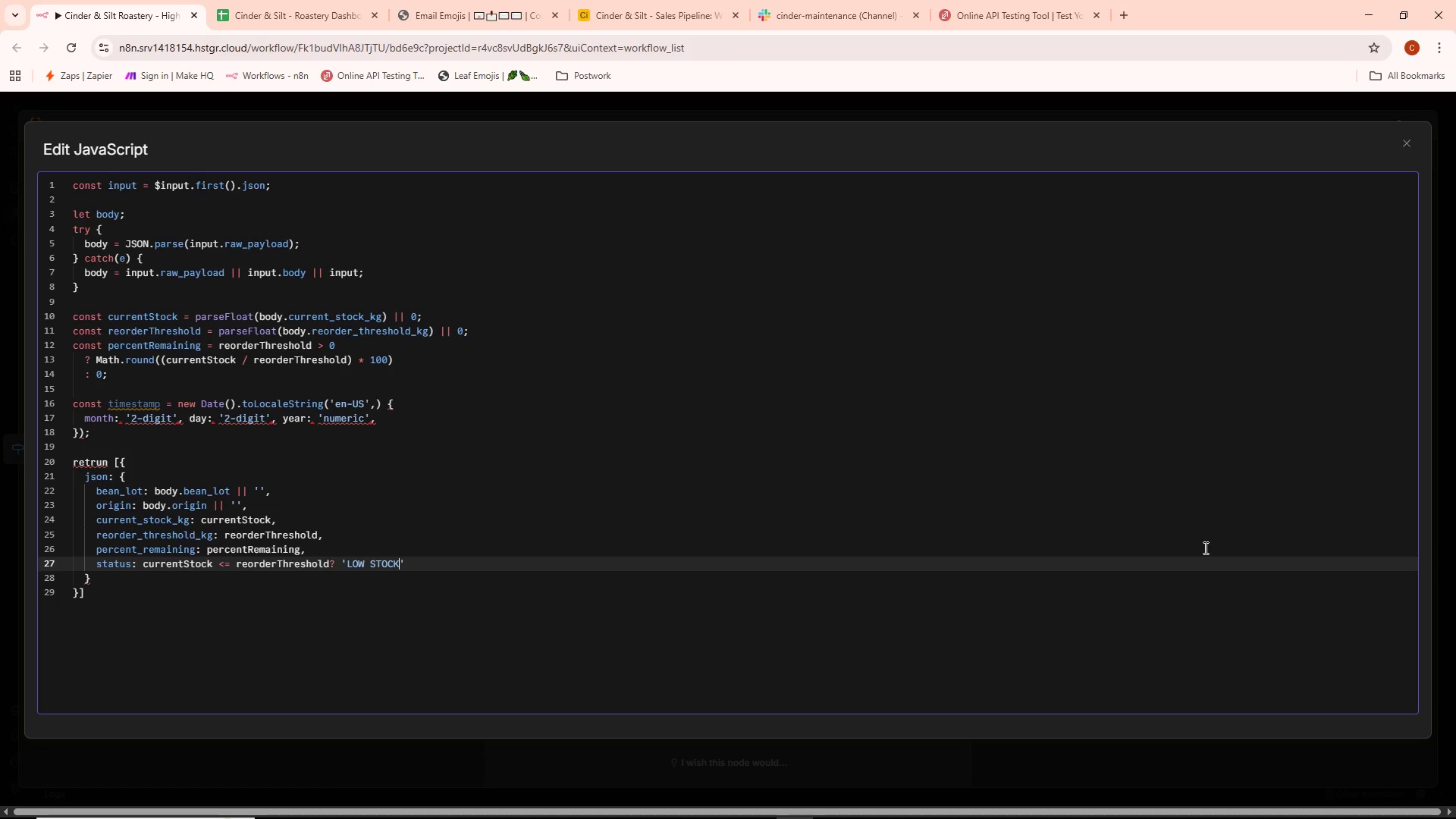 
key(ArrowRight)
 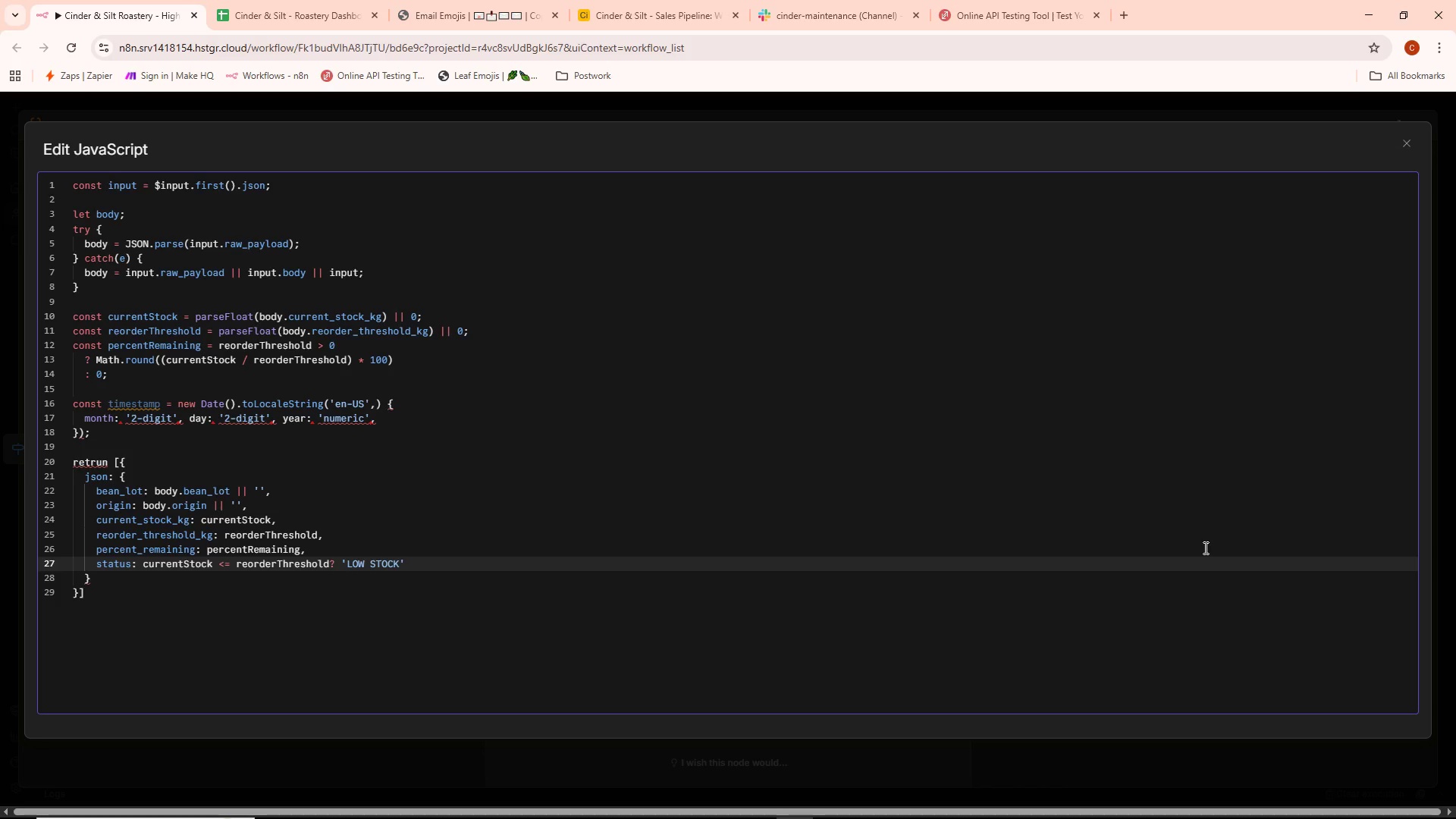 
type( :'Adequate)
 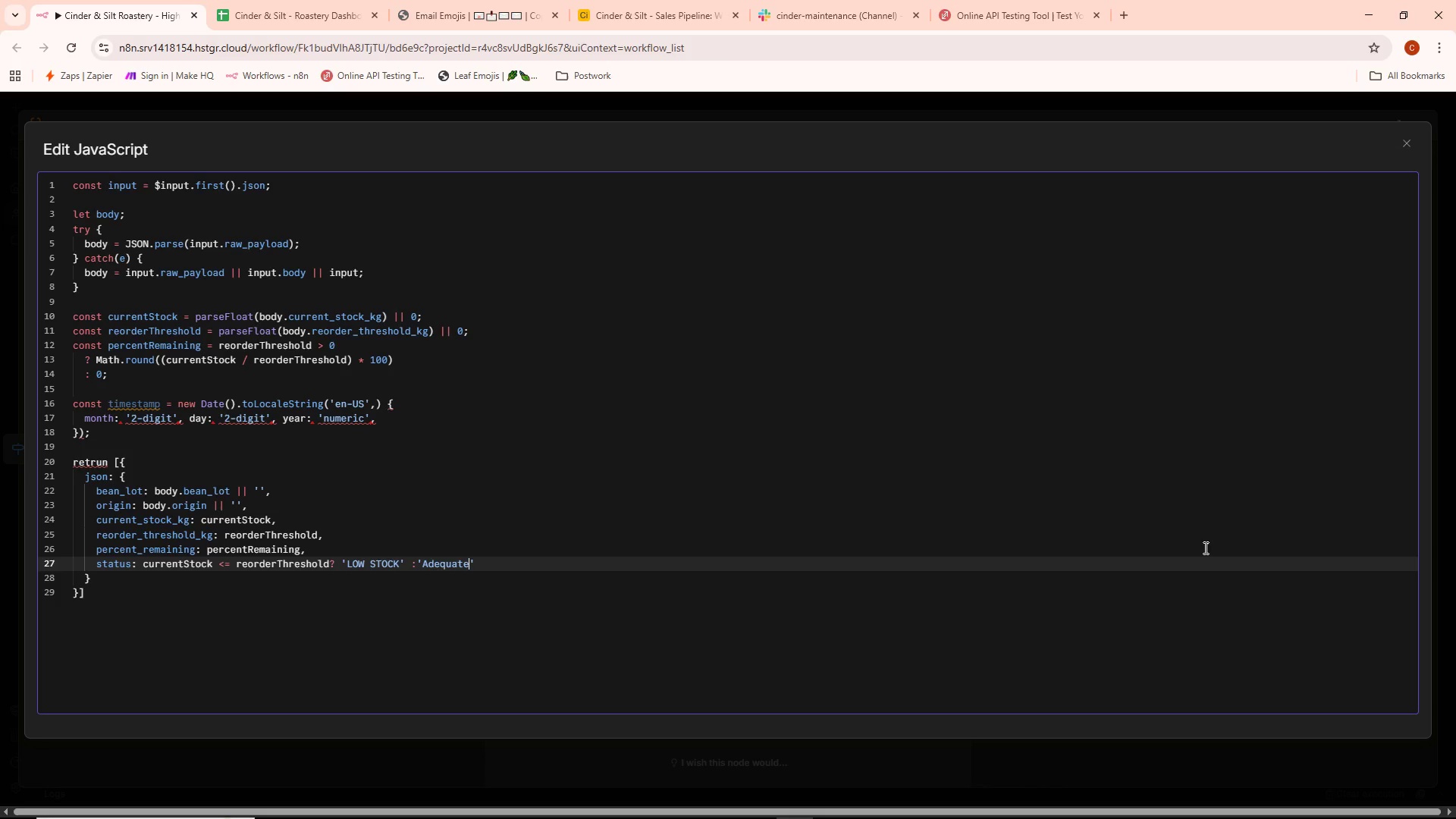 
key(ArrowRight)
 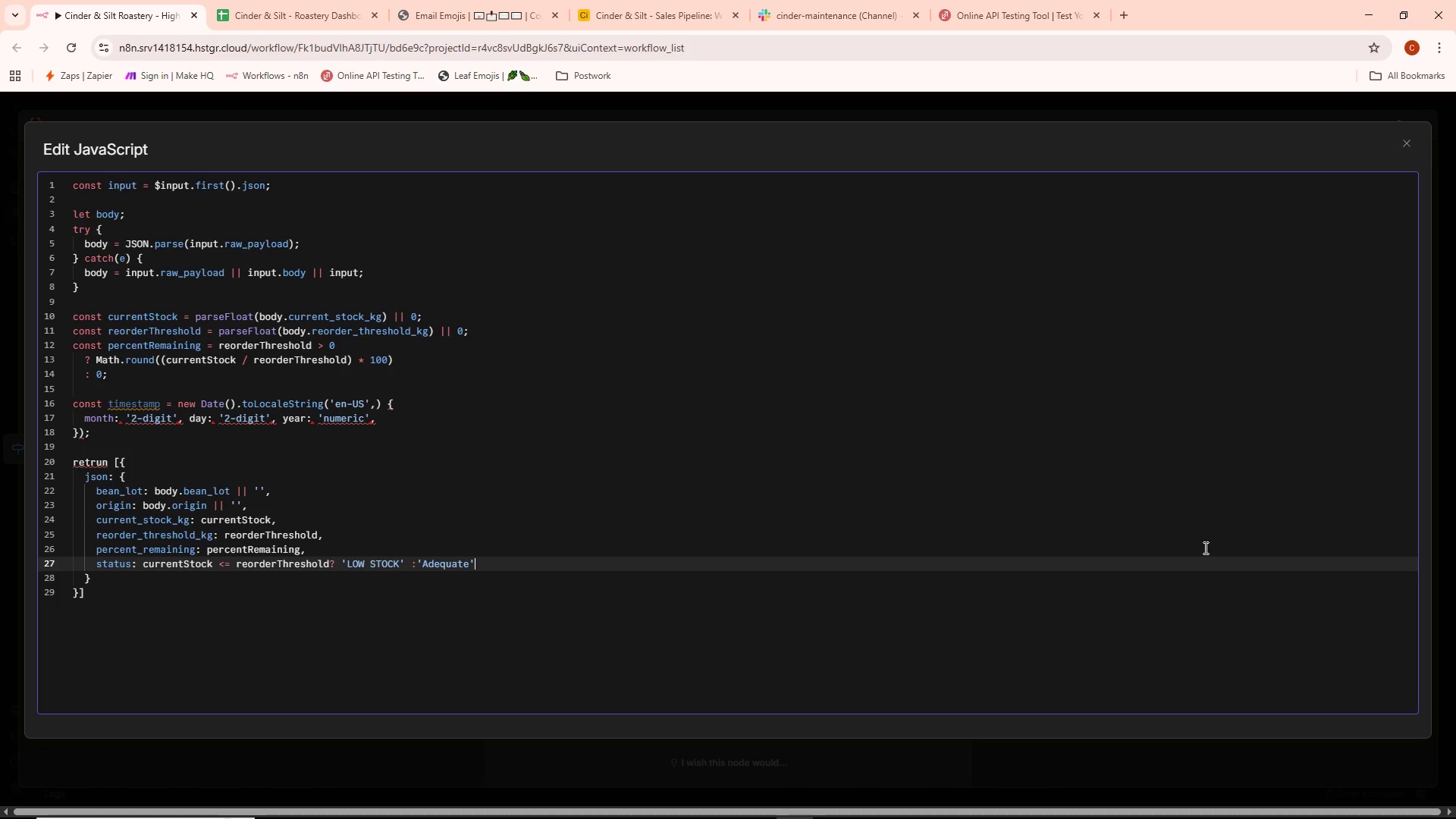 
key(Comma)
 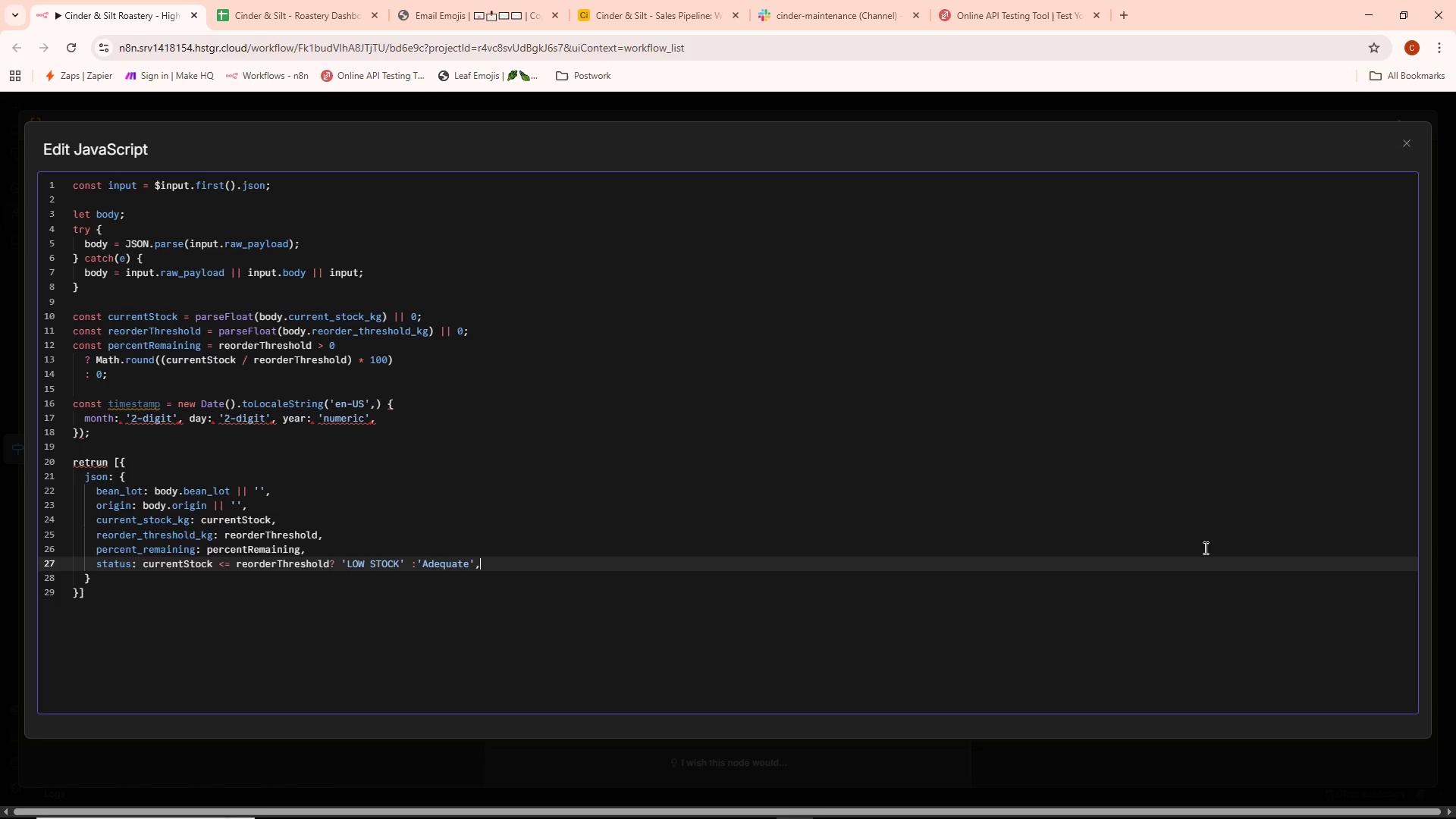 
key(Enter)
 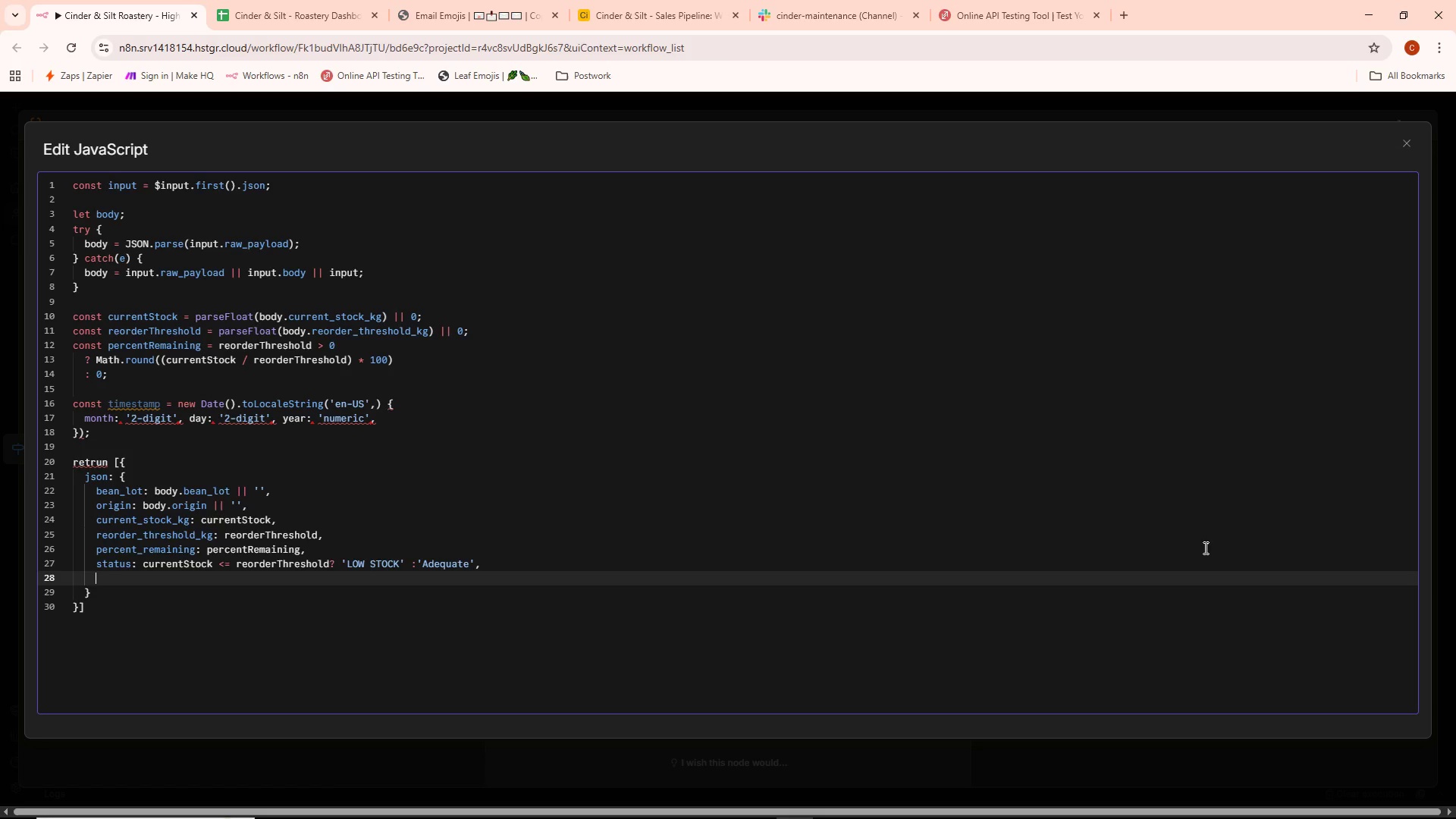 
type(status)
 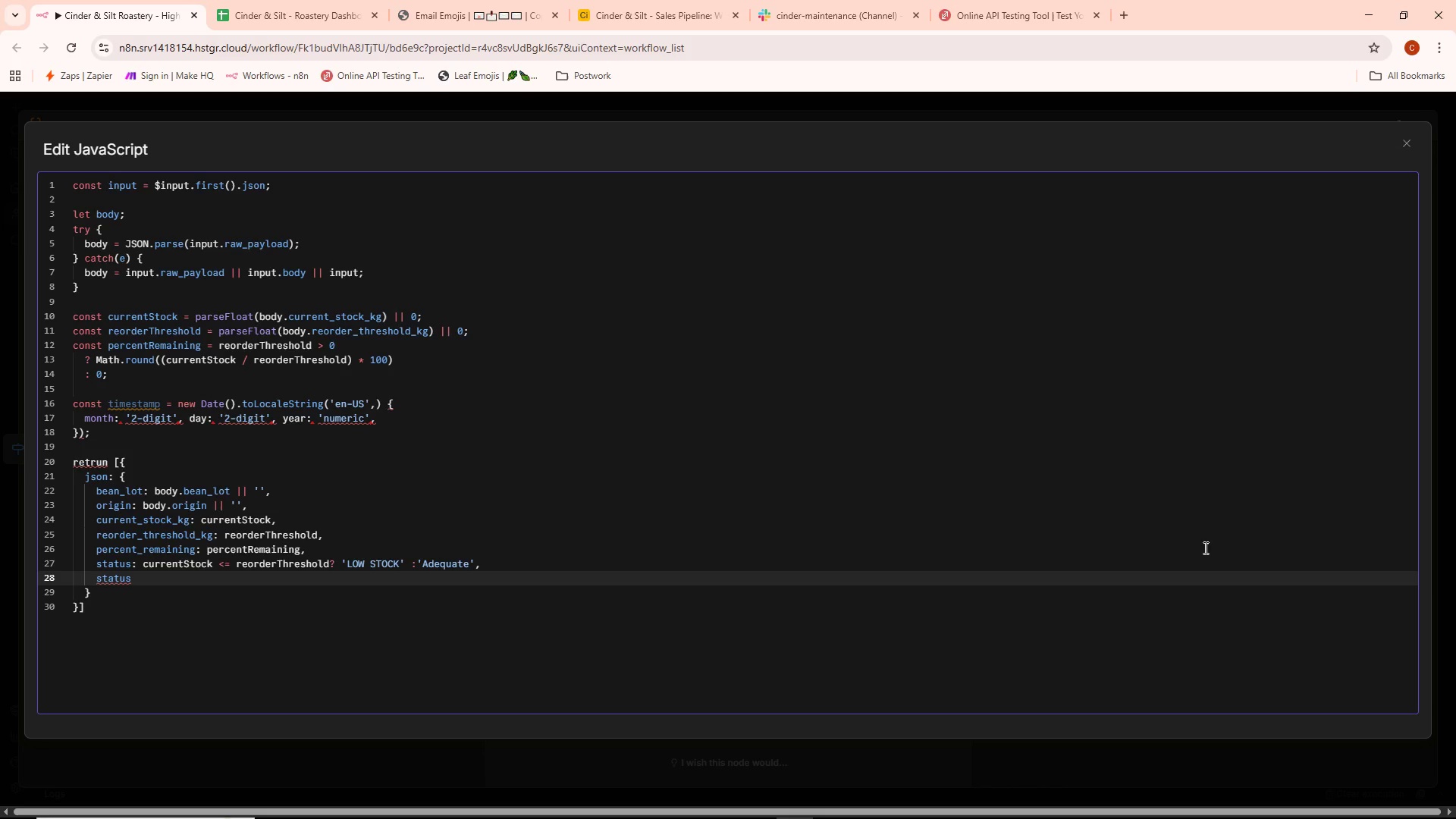 
key(Control+Backspace)
 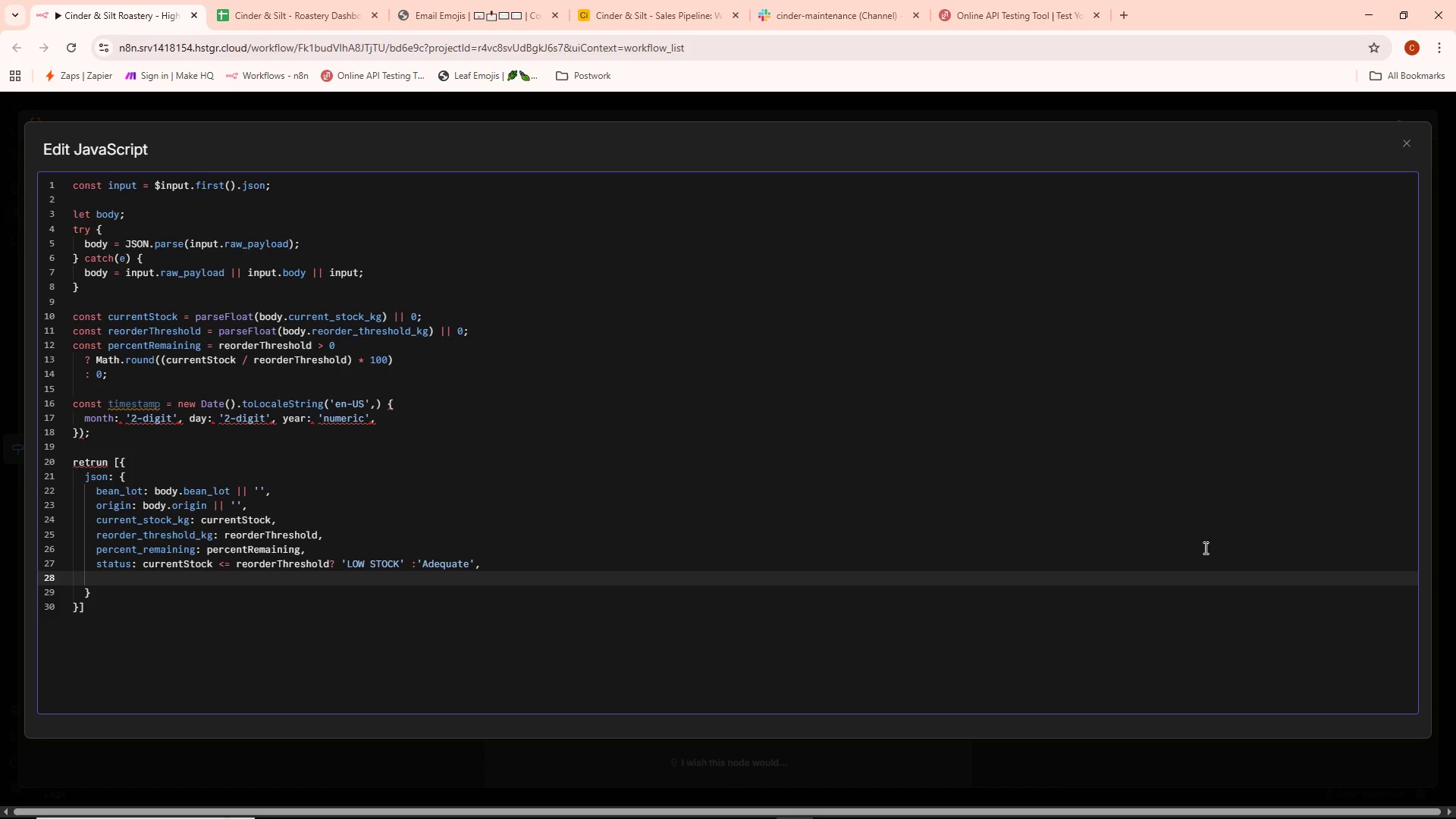 
wait(5.59)
 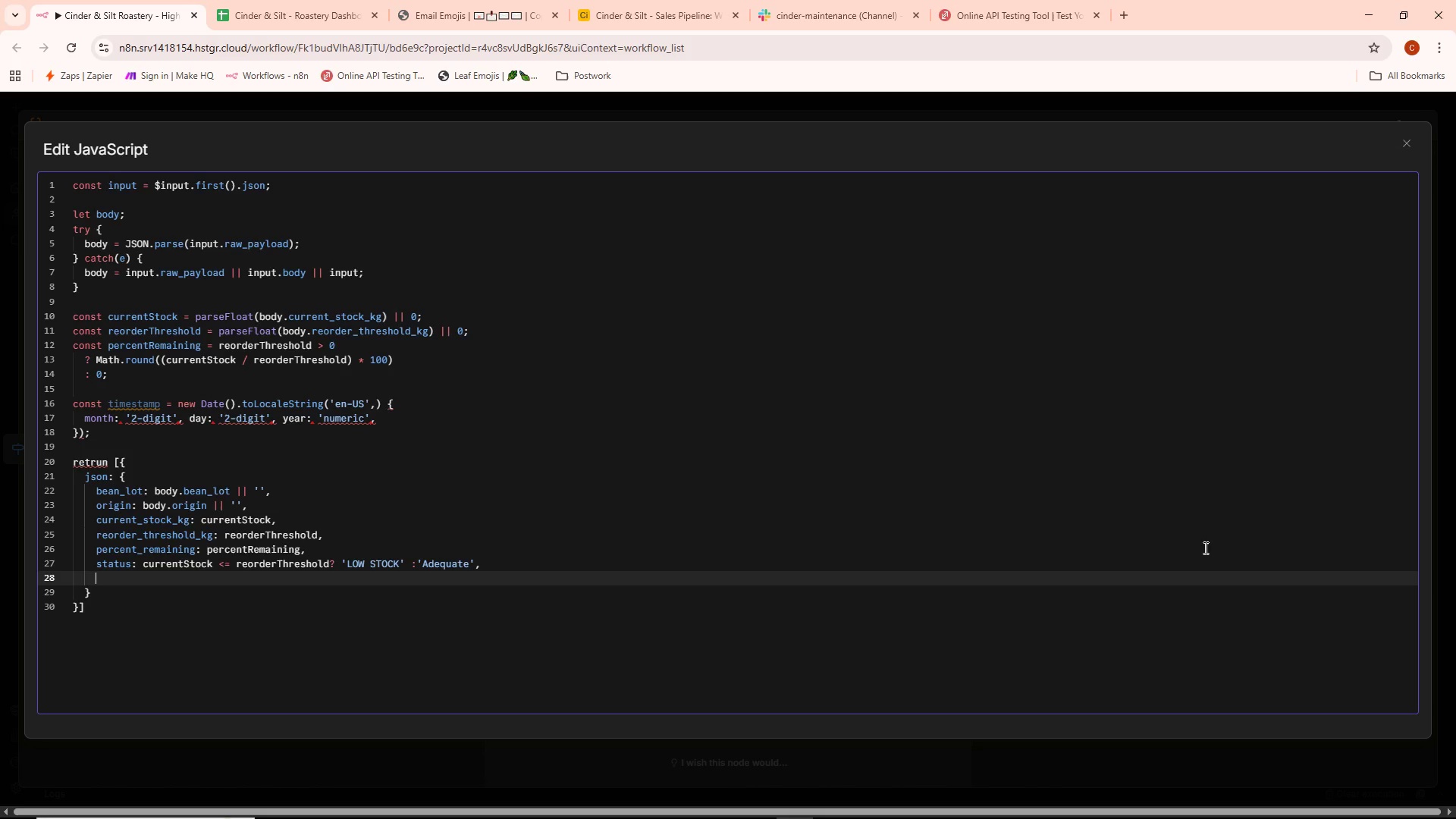 
type(formatet===)
key(Backspace)
key(Backspace)
key(Backspace)
key(Backspace)
key(Backspace)
type(r)
key(Backspace)
type(ted_times)
key(Backspace)
type(stamp)
 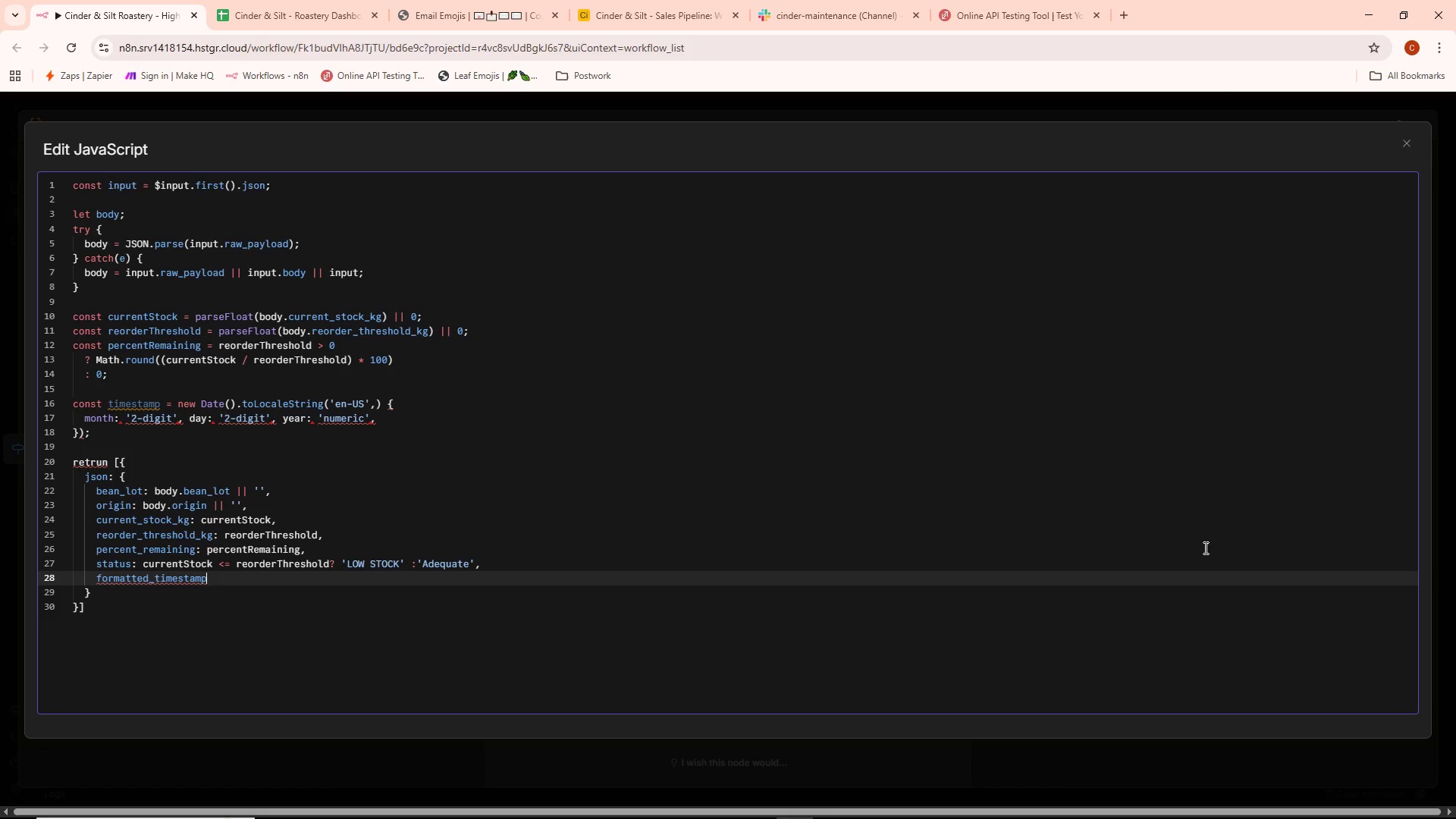 
type(: timestamp)
 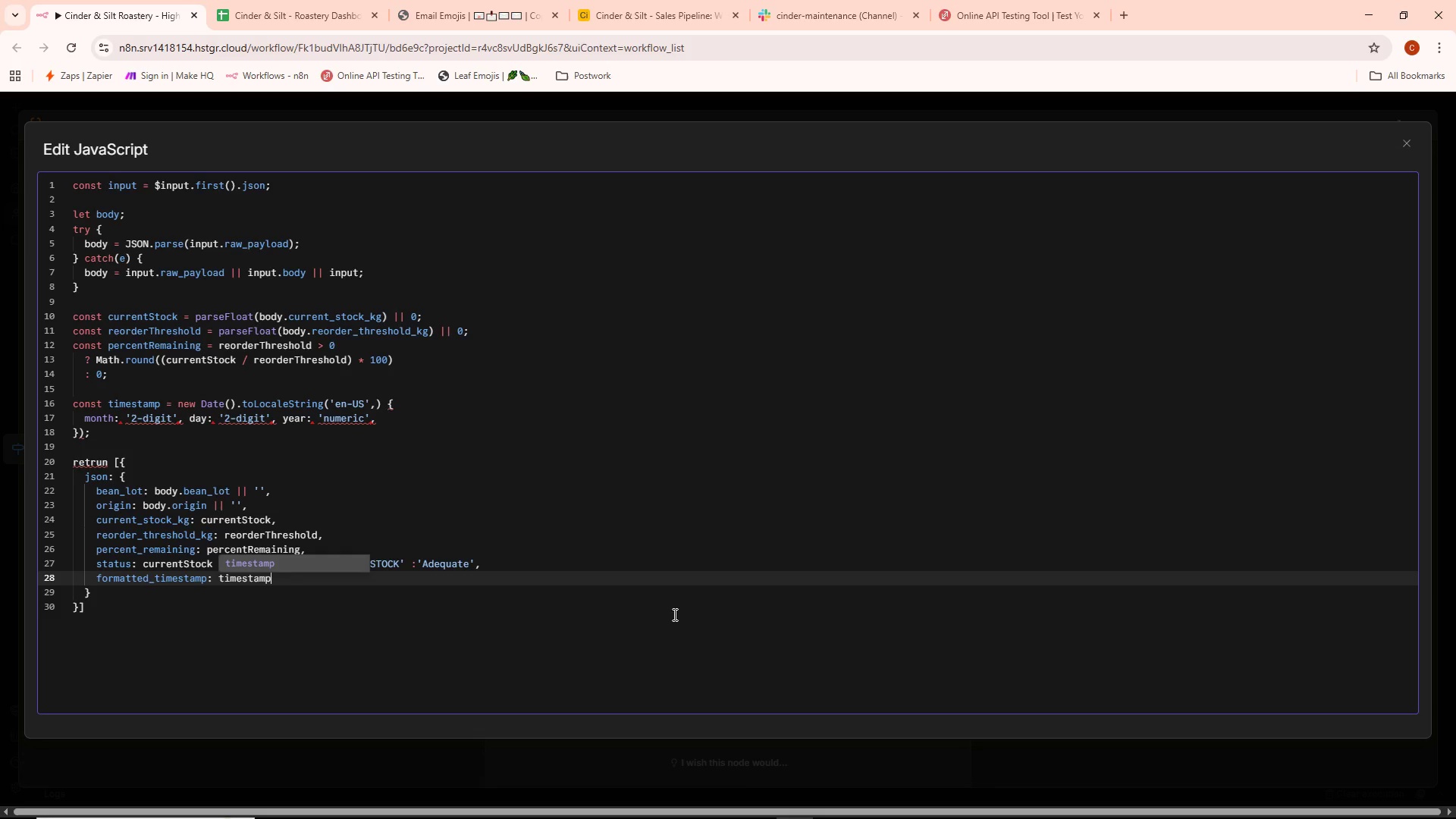 
left_click([642, 632])
 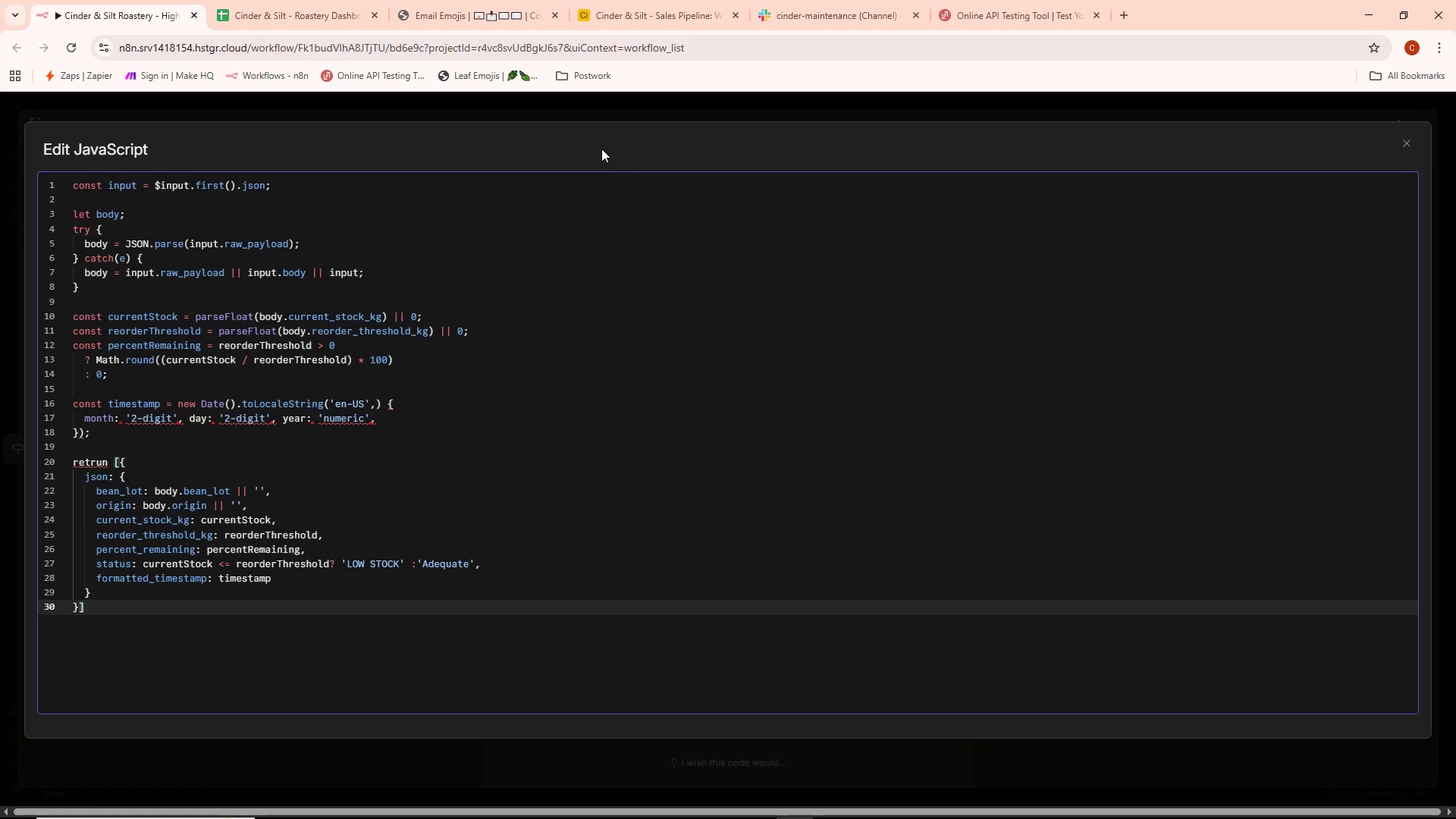 
left_click([626, 114])
 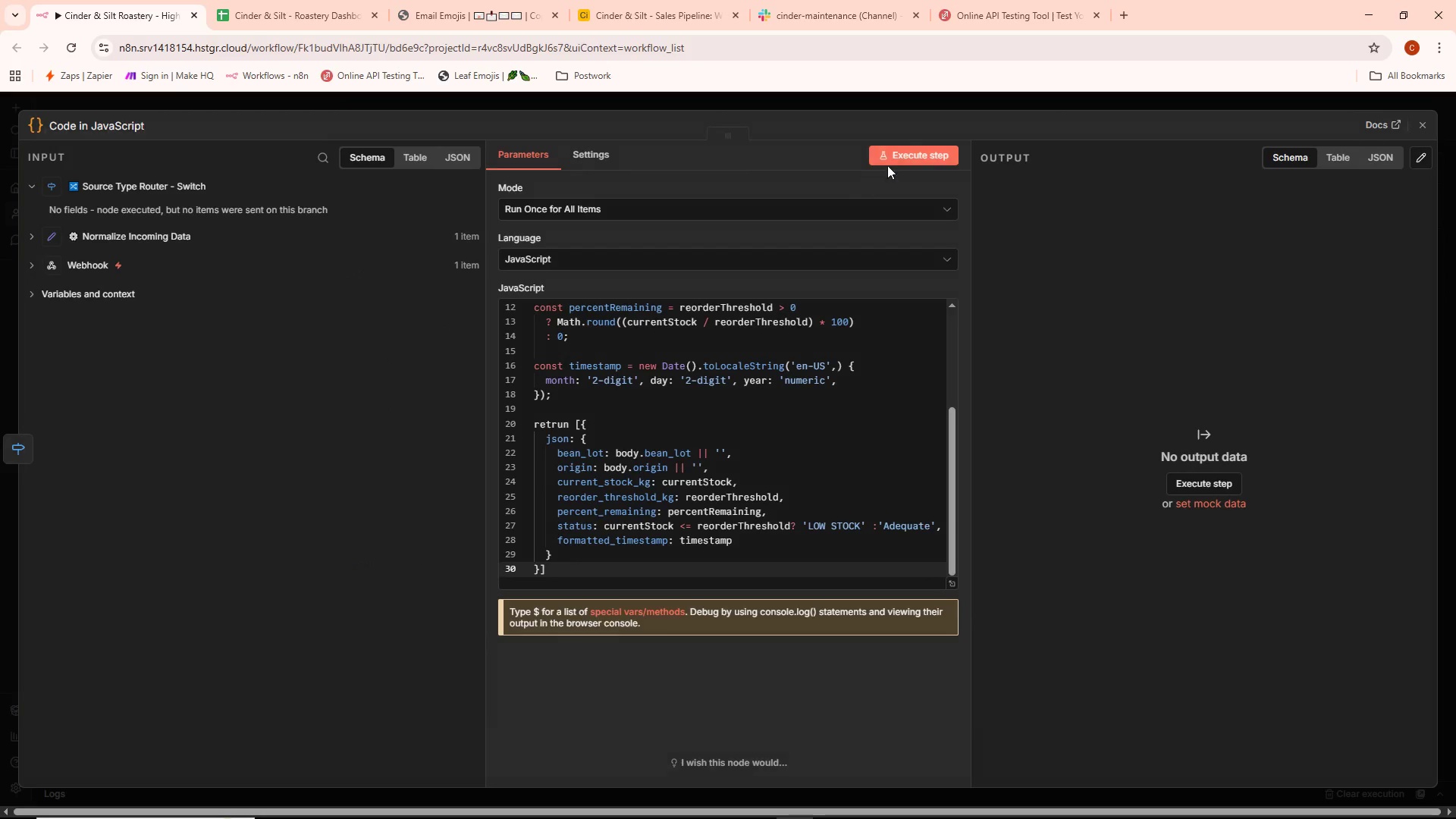 
left_click_drag(start_coordinate=[908, 144], to_coordinate=[912, 144])
 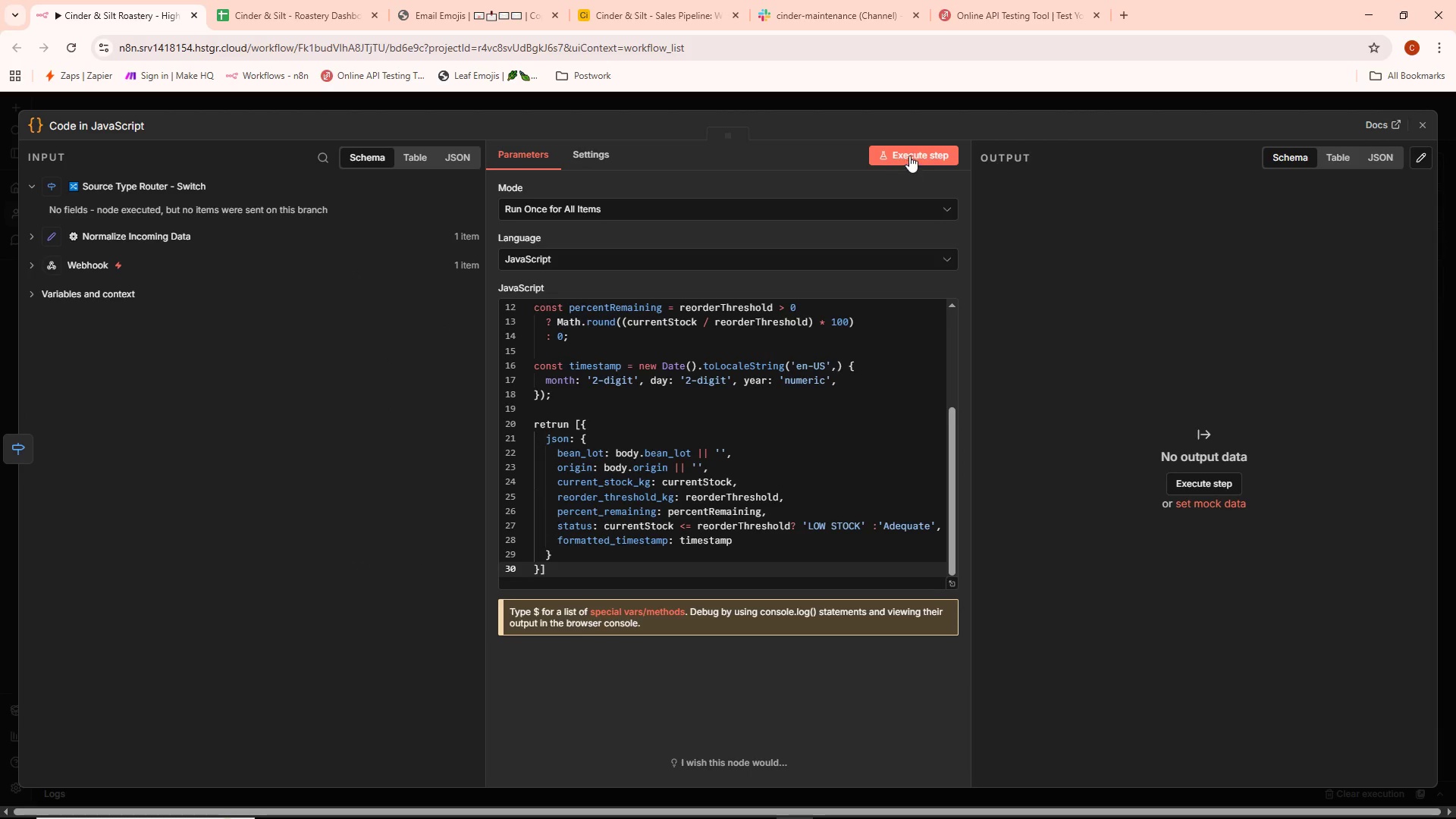 
double_click([910, 155])
 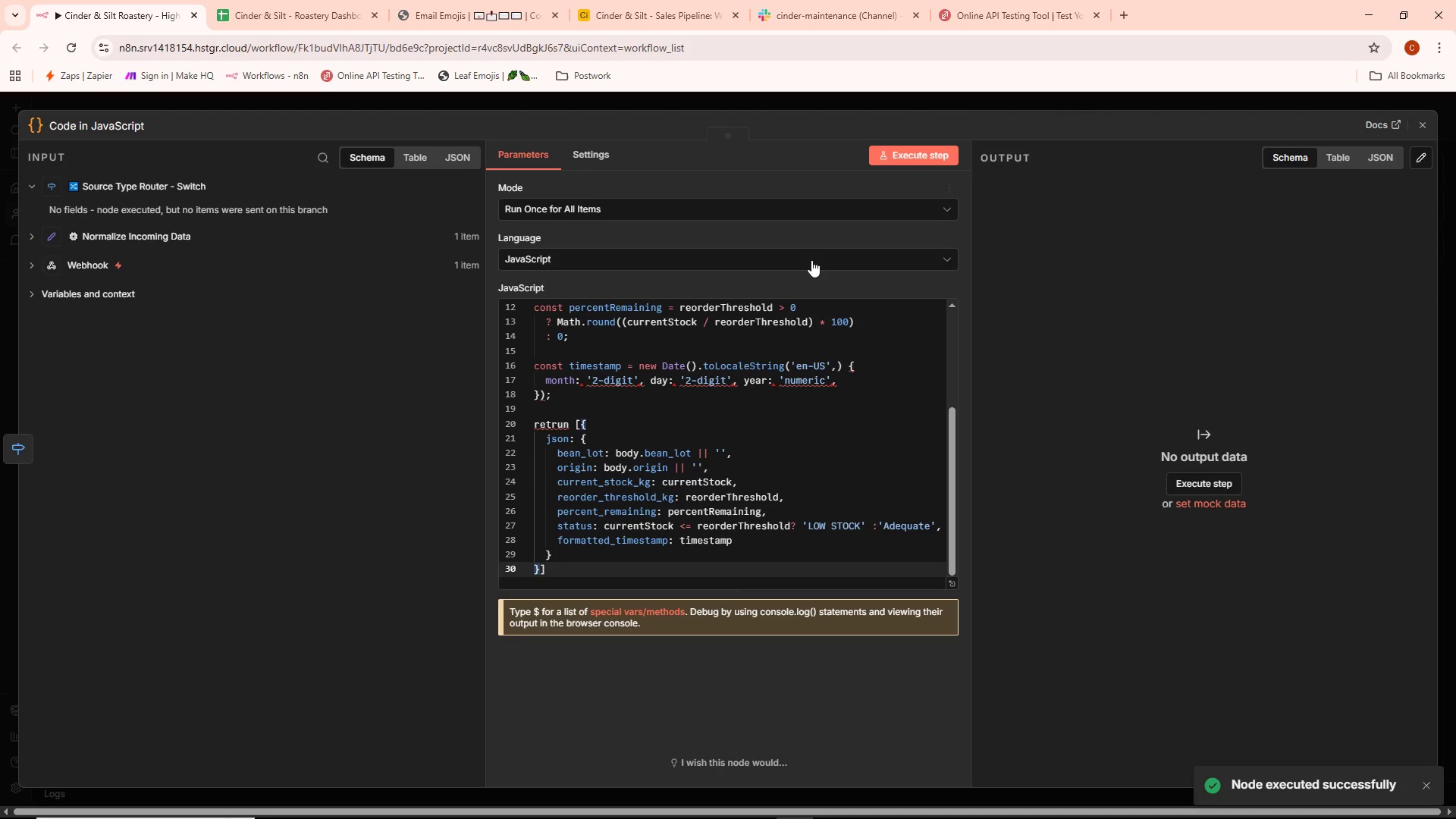 
scroll: coordinate [755, 394], scroll_direction: up, amount: 6.0
 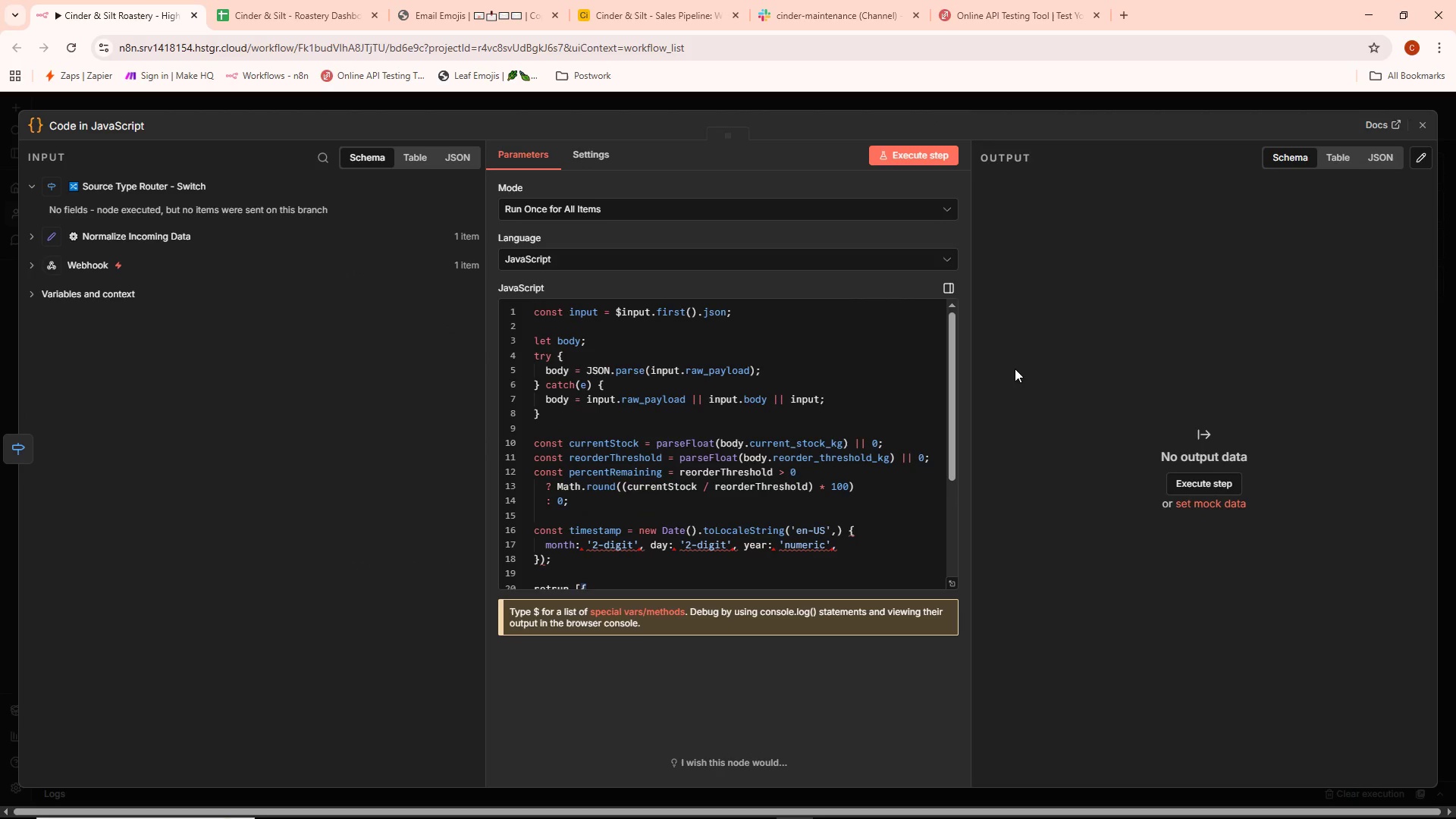 
left_click([1059, 365])
 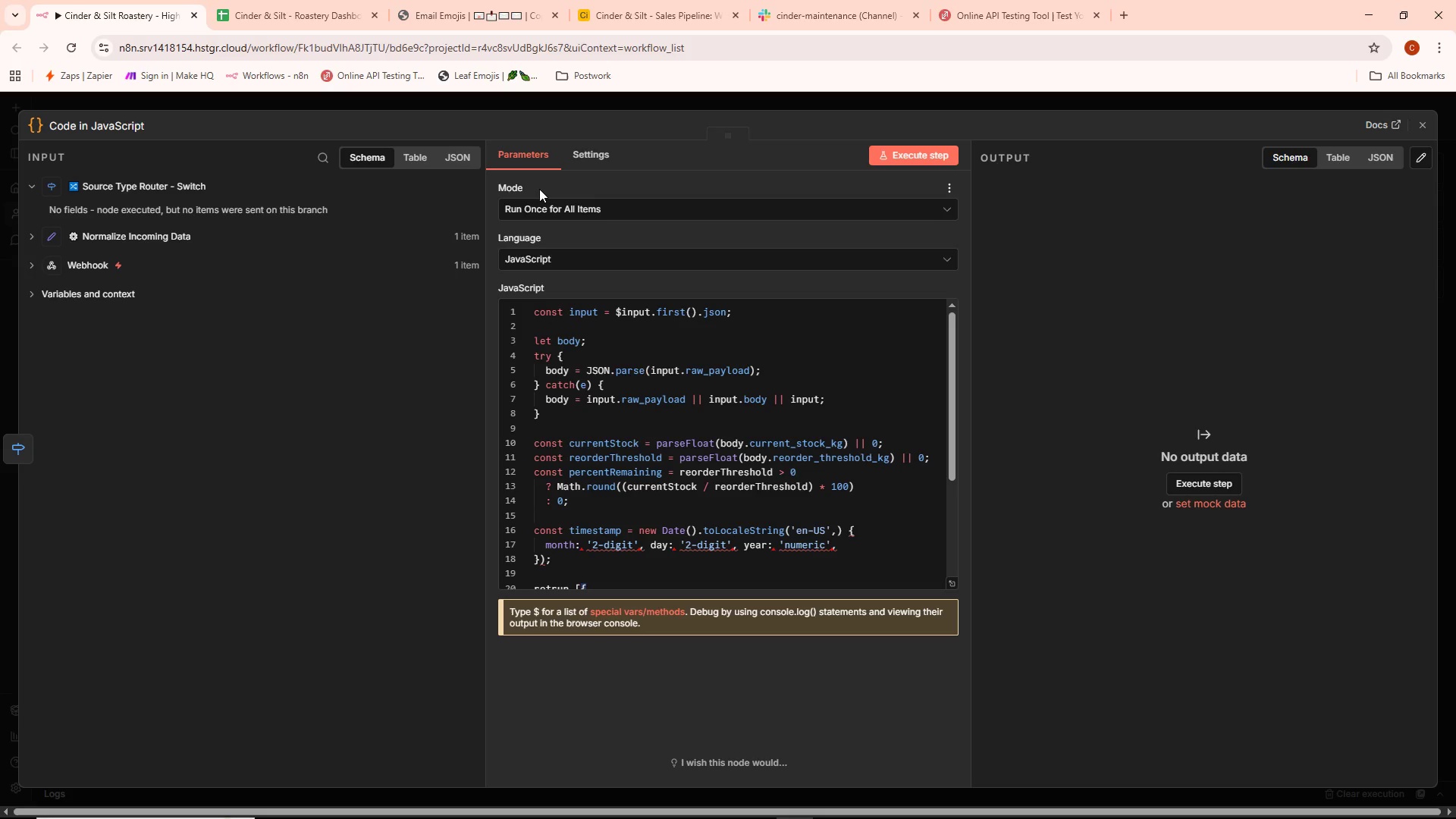 
wait(6.05)
 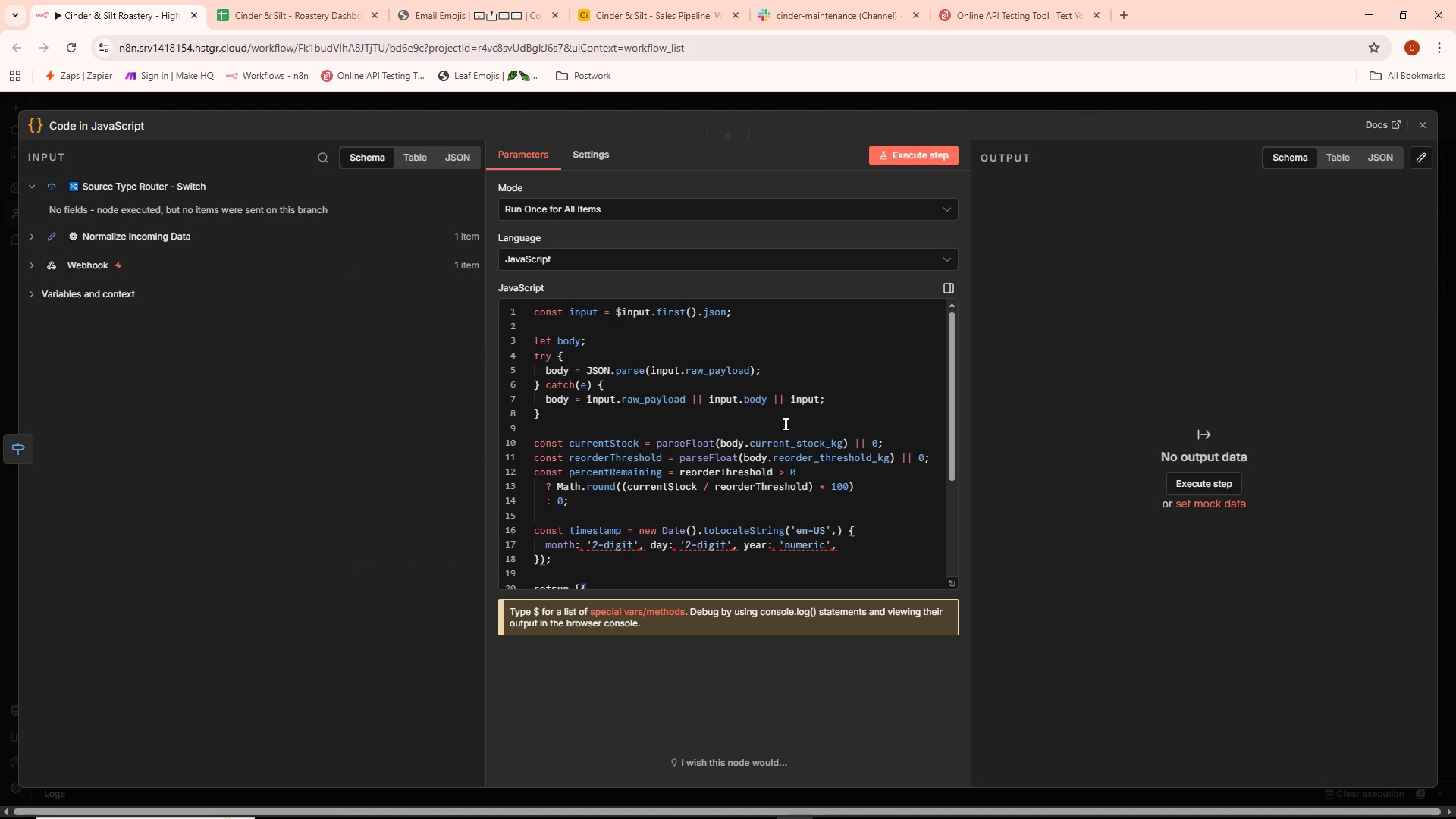 
left_click([939, 98])
 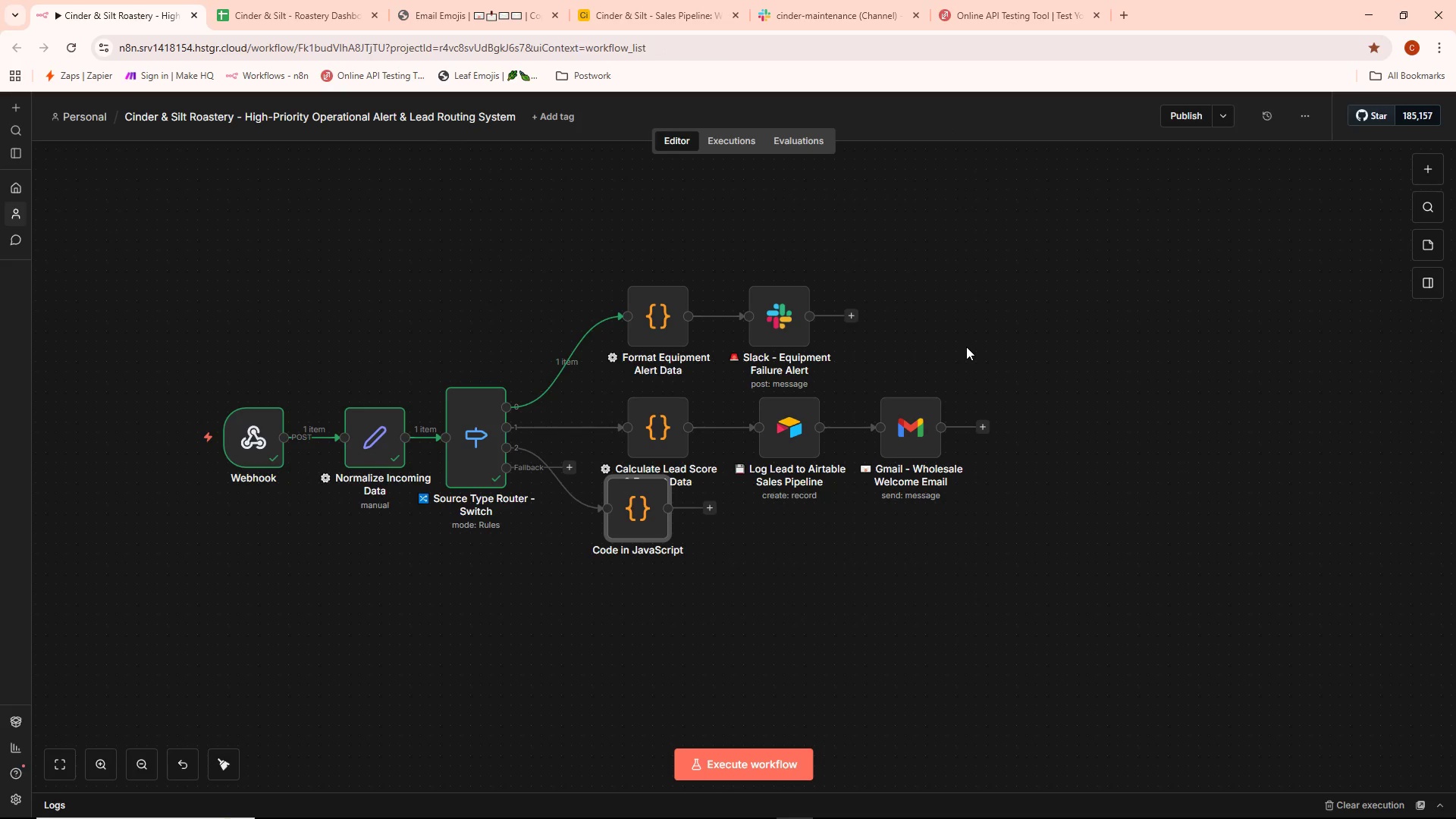 
key(Meta+MetaLeft)
 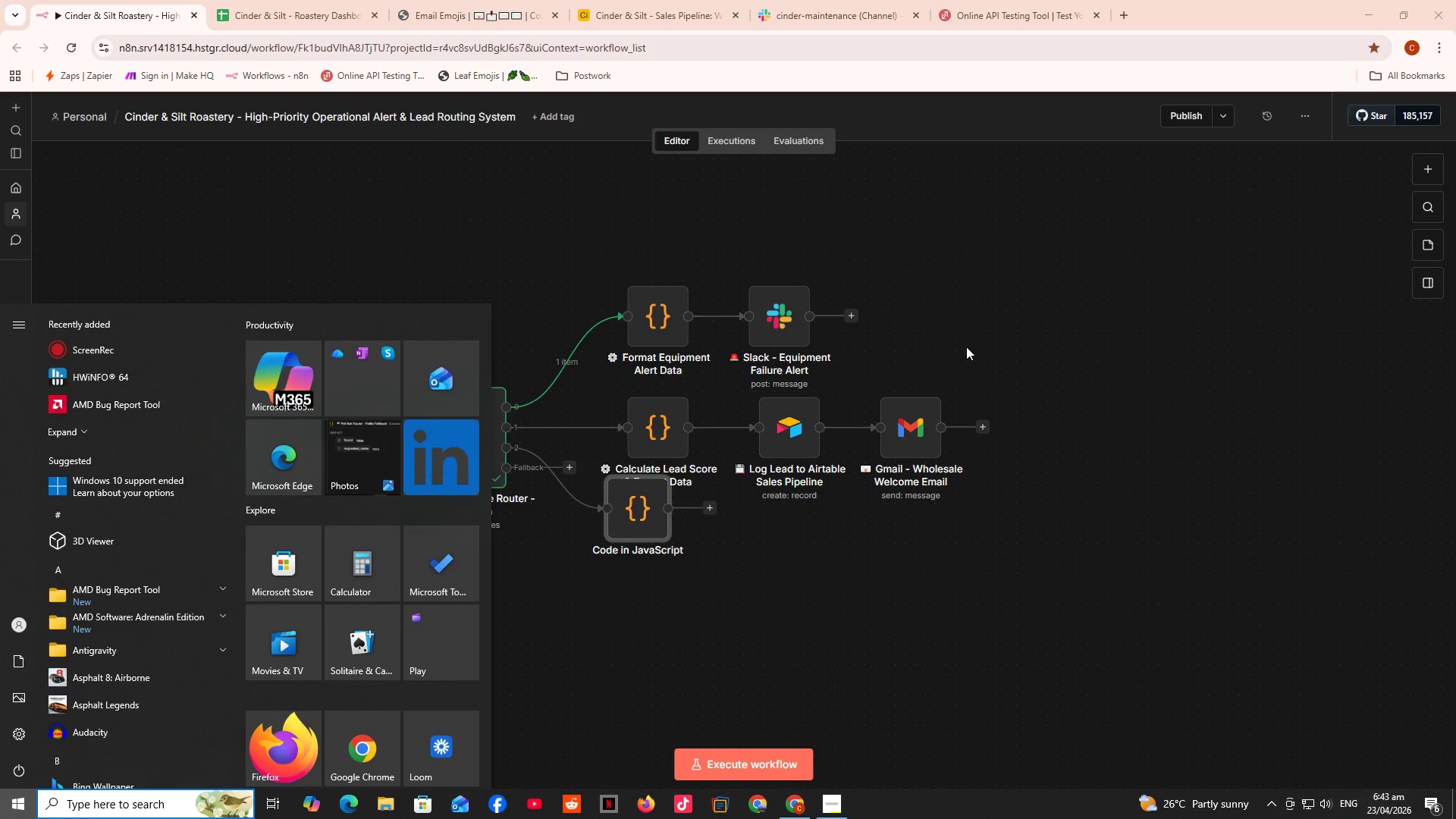 
type(file)
 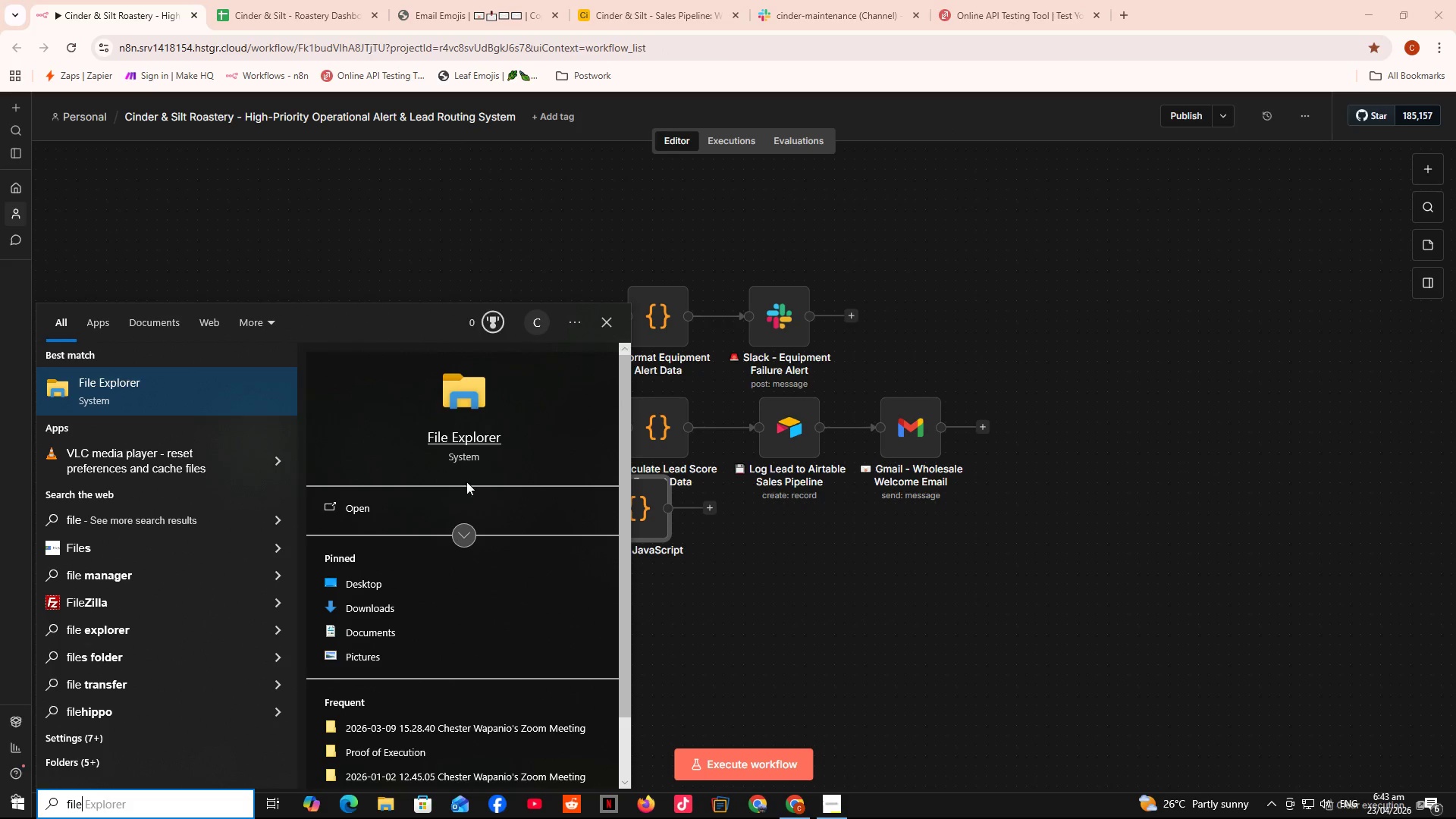 
left_click([421, 515])
 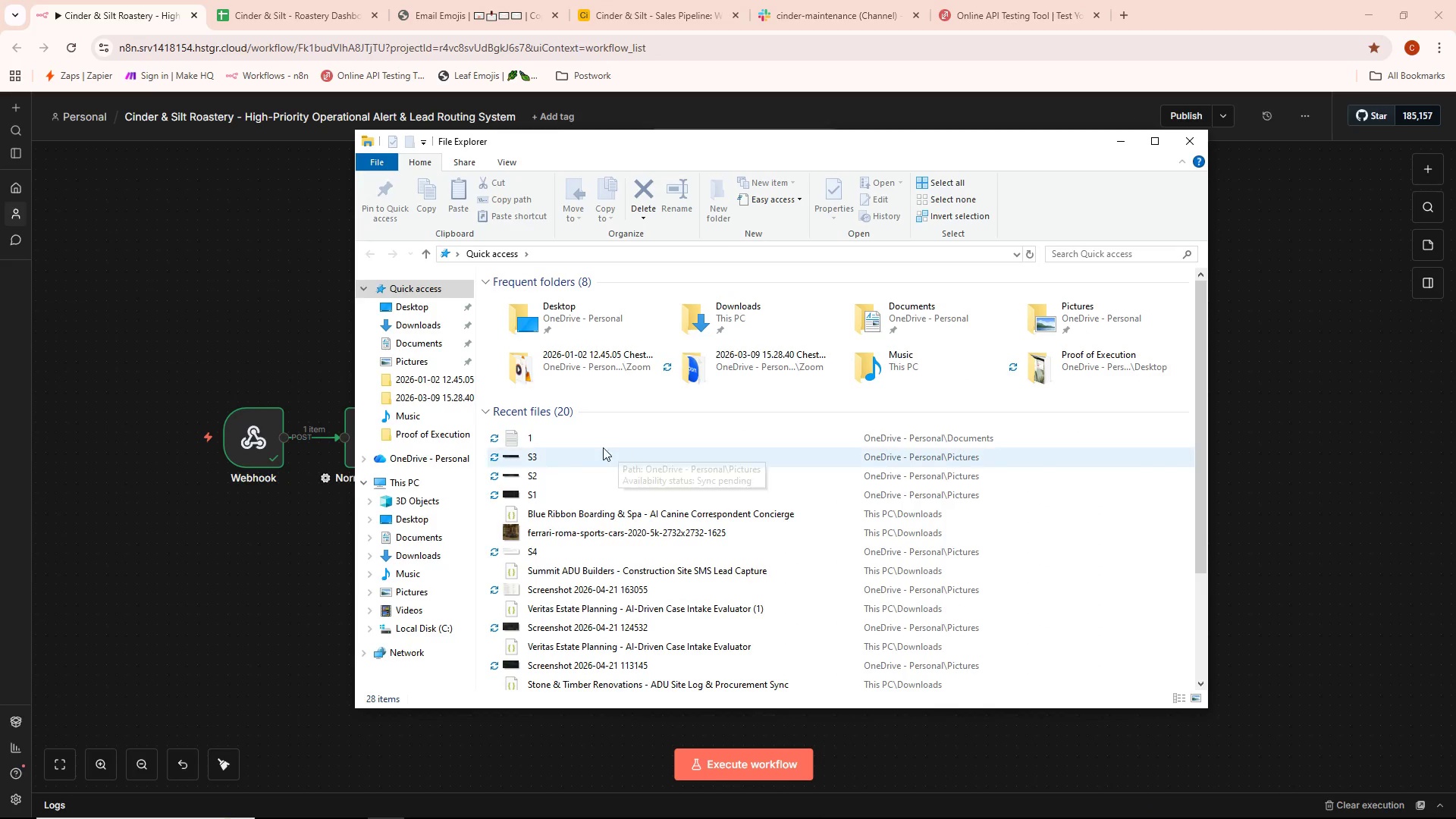 
double_click([588, 437])
 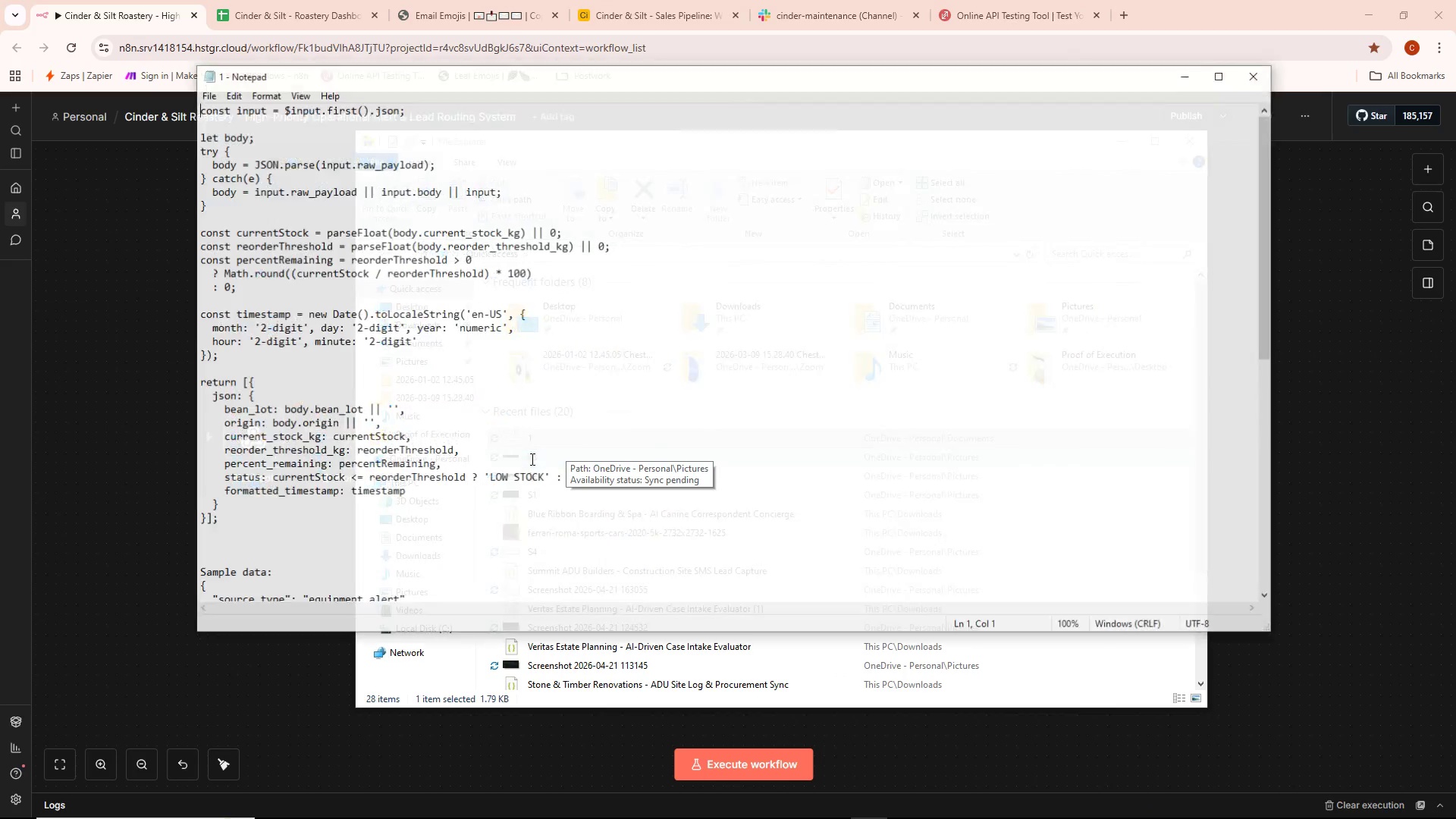 
scroll: coordinate [472, 467], scroll_direction: down, amount: 16.0
 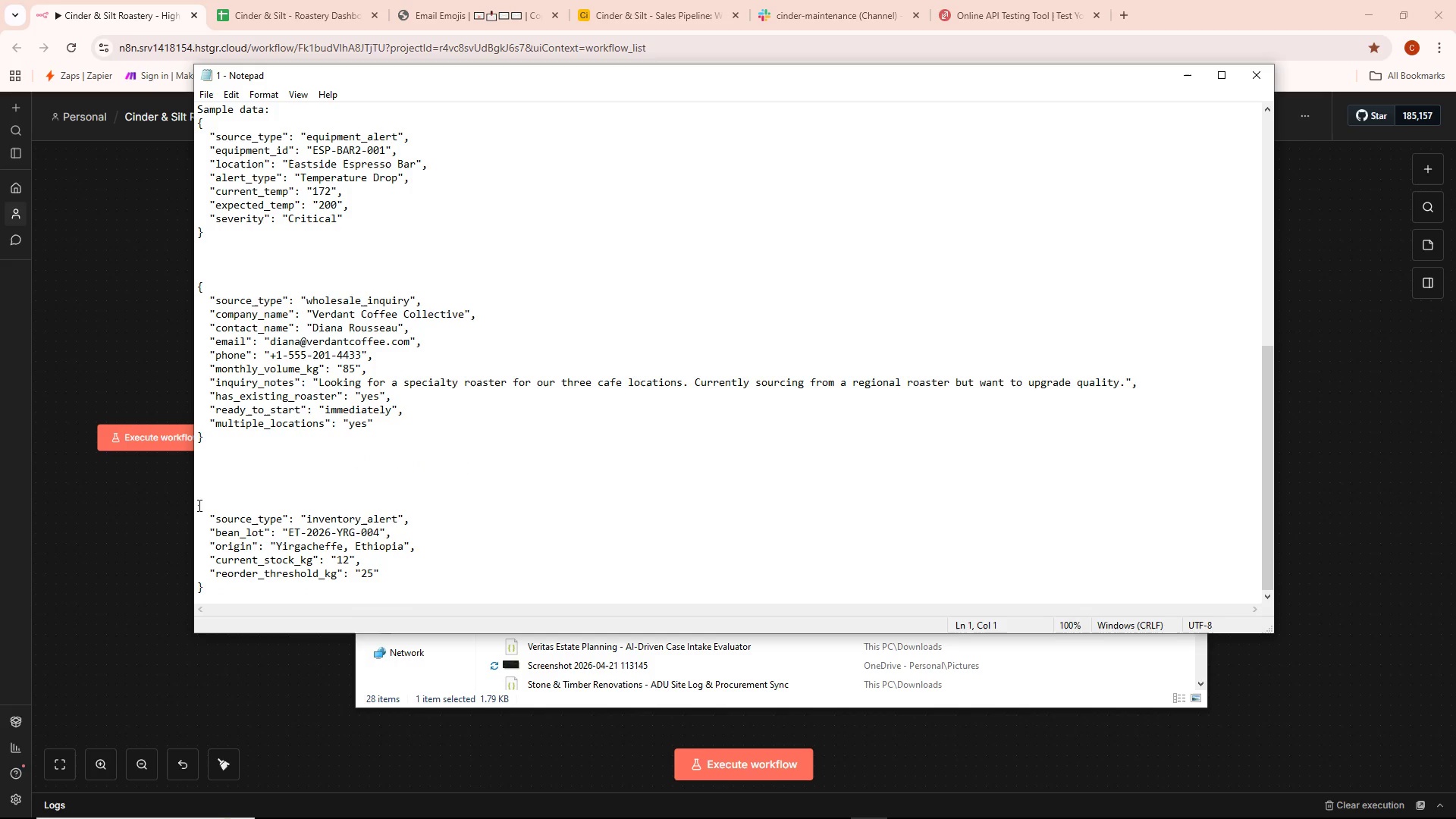 
left_click_drag(start_coordinate=[196, 505], to_coordinate=[203, 591])